 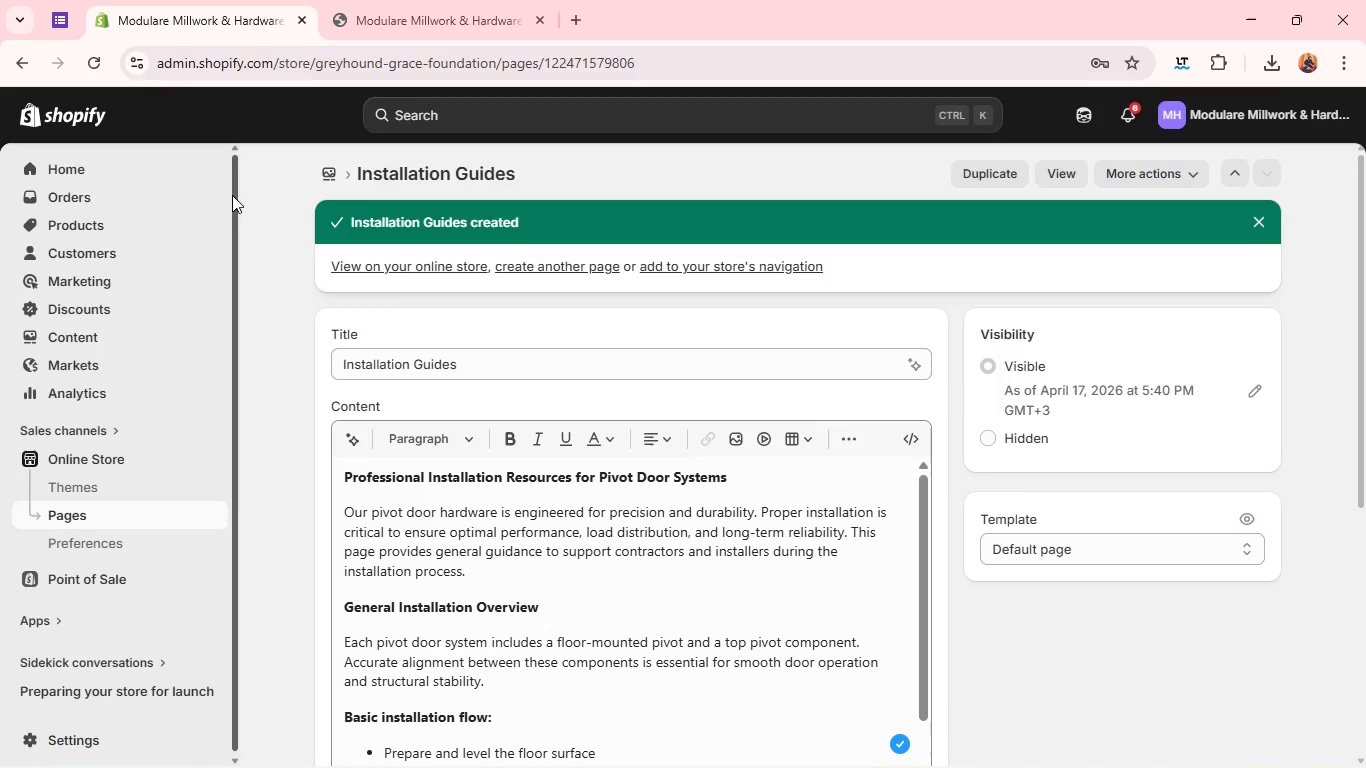 
left_click([76, 338])
 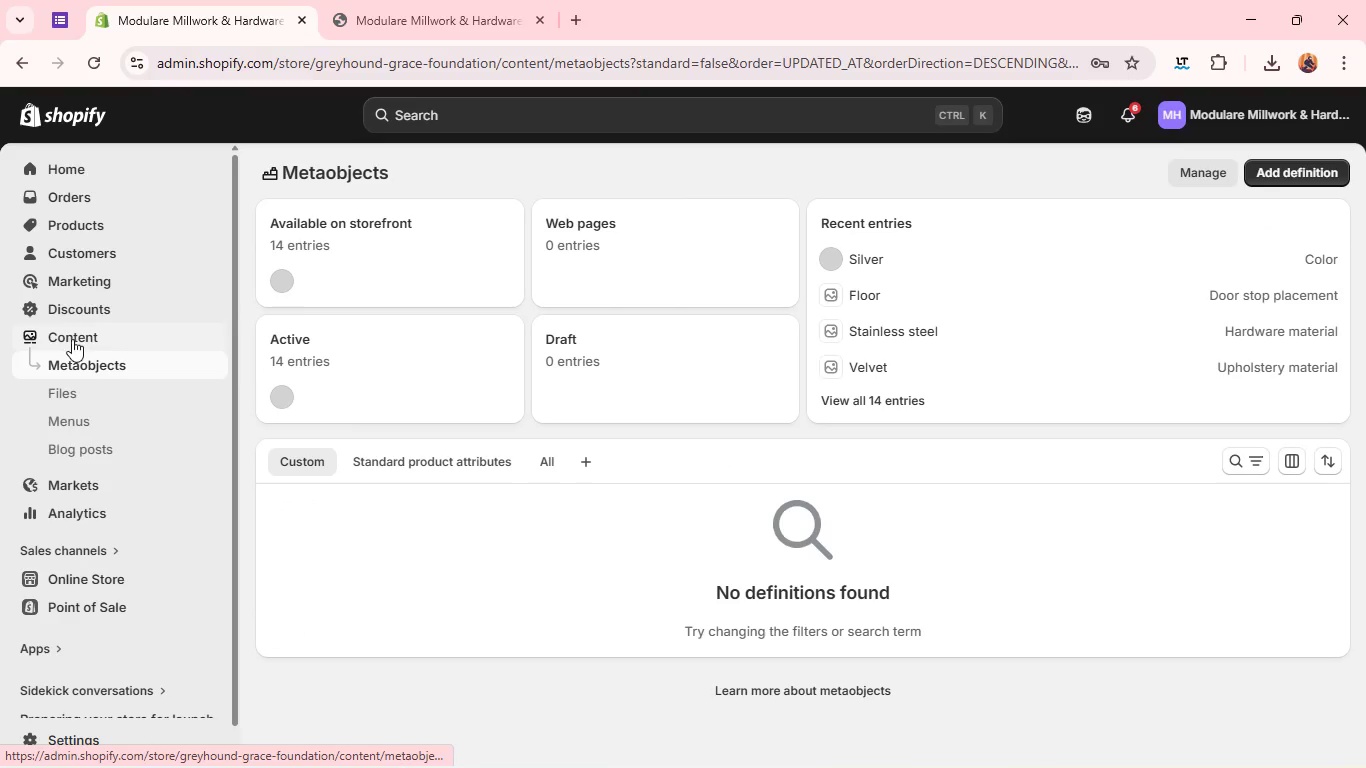 
wait(6.33)
 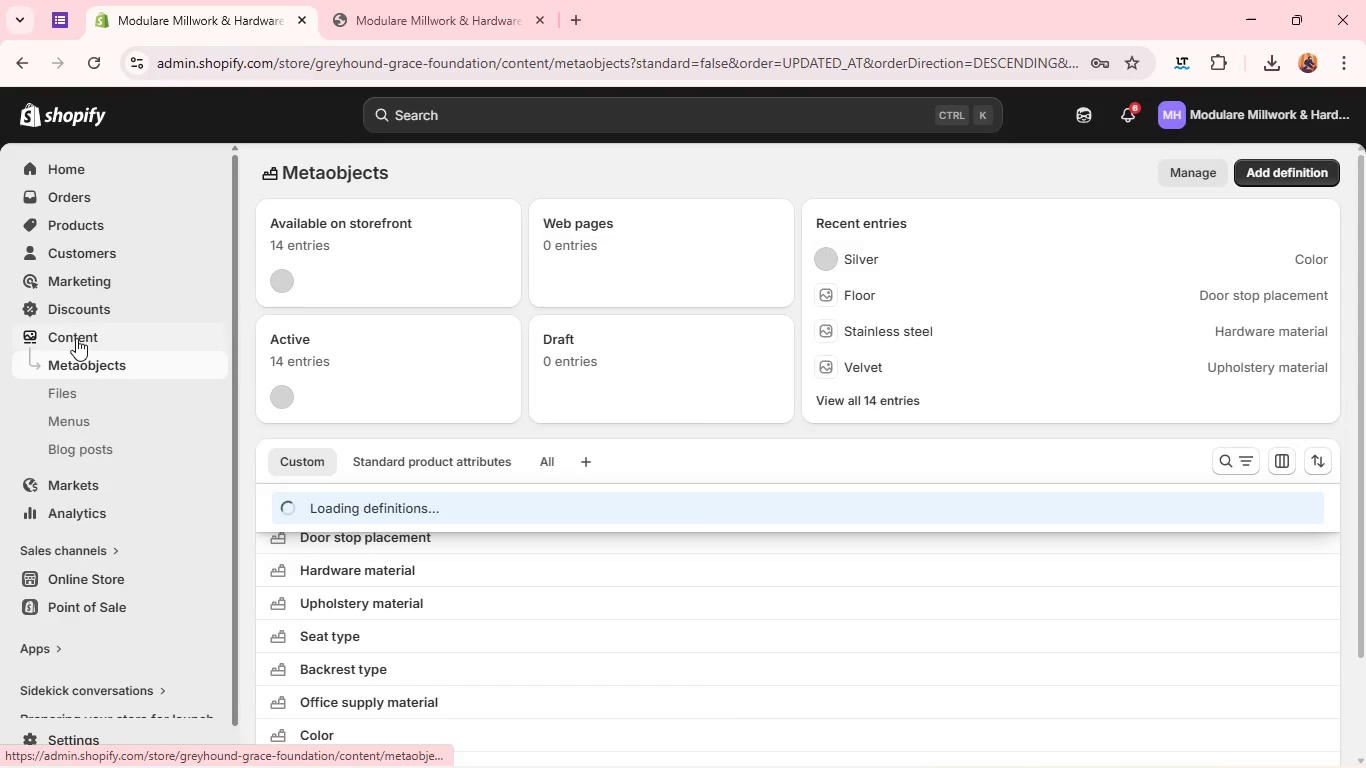 
left_click([69, 423])
 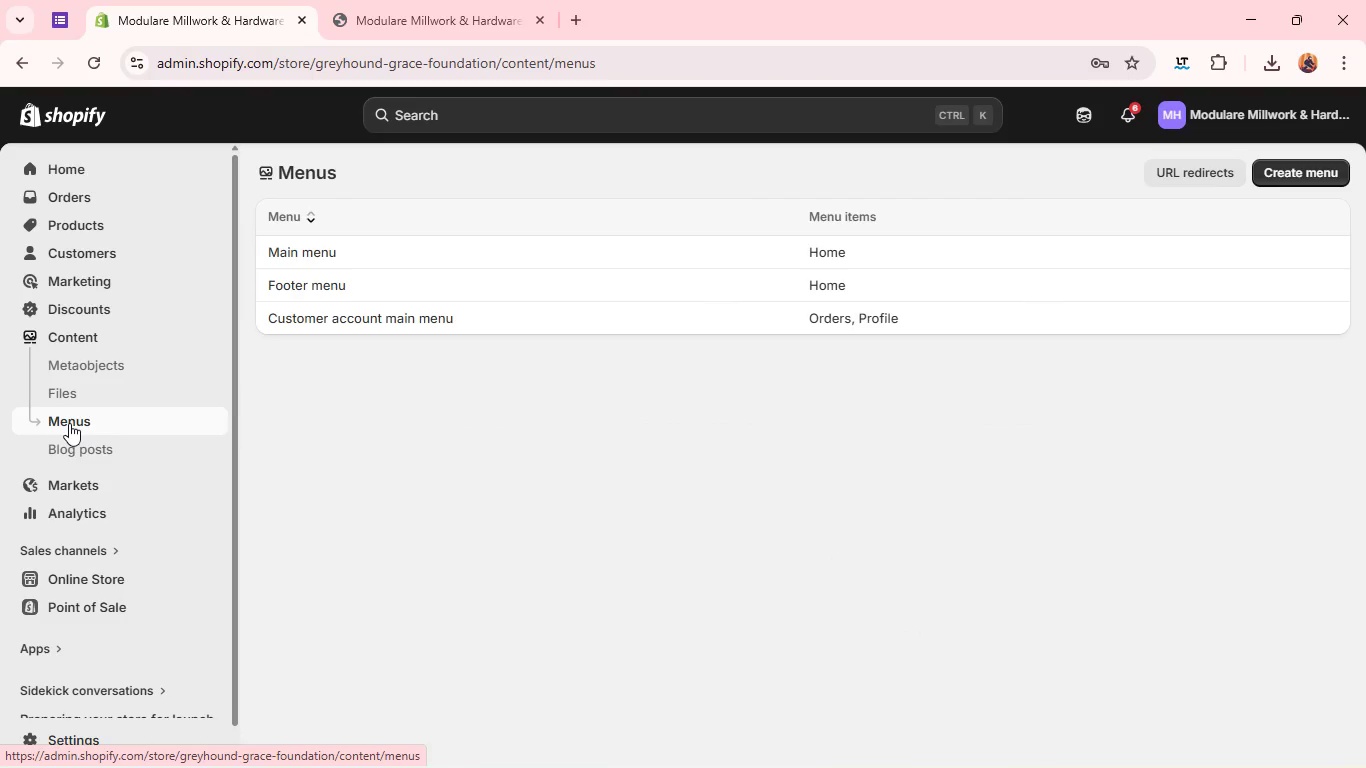 
wait(16.81)
 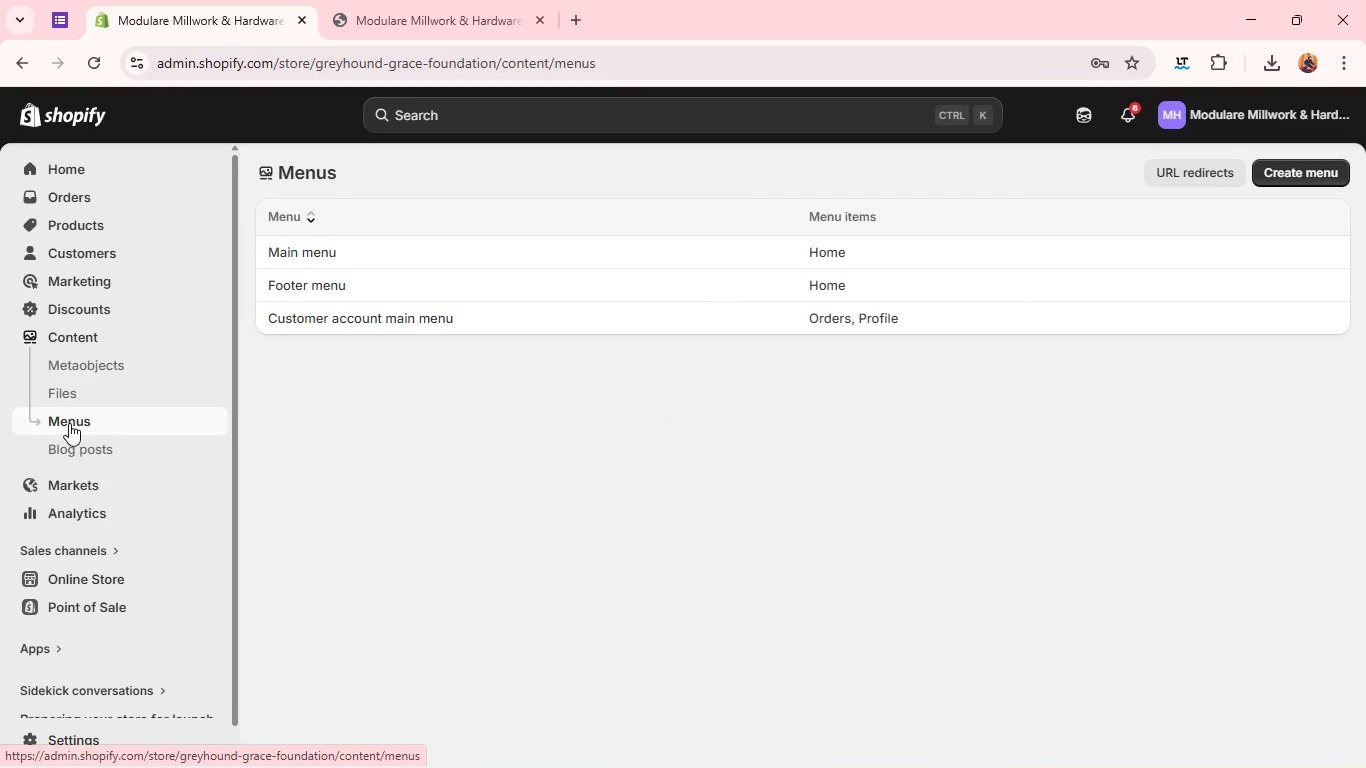 
double_click([382, 254])
 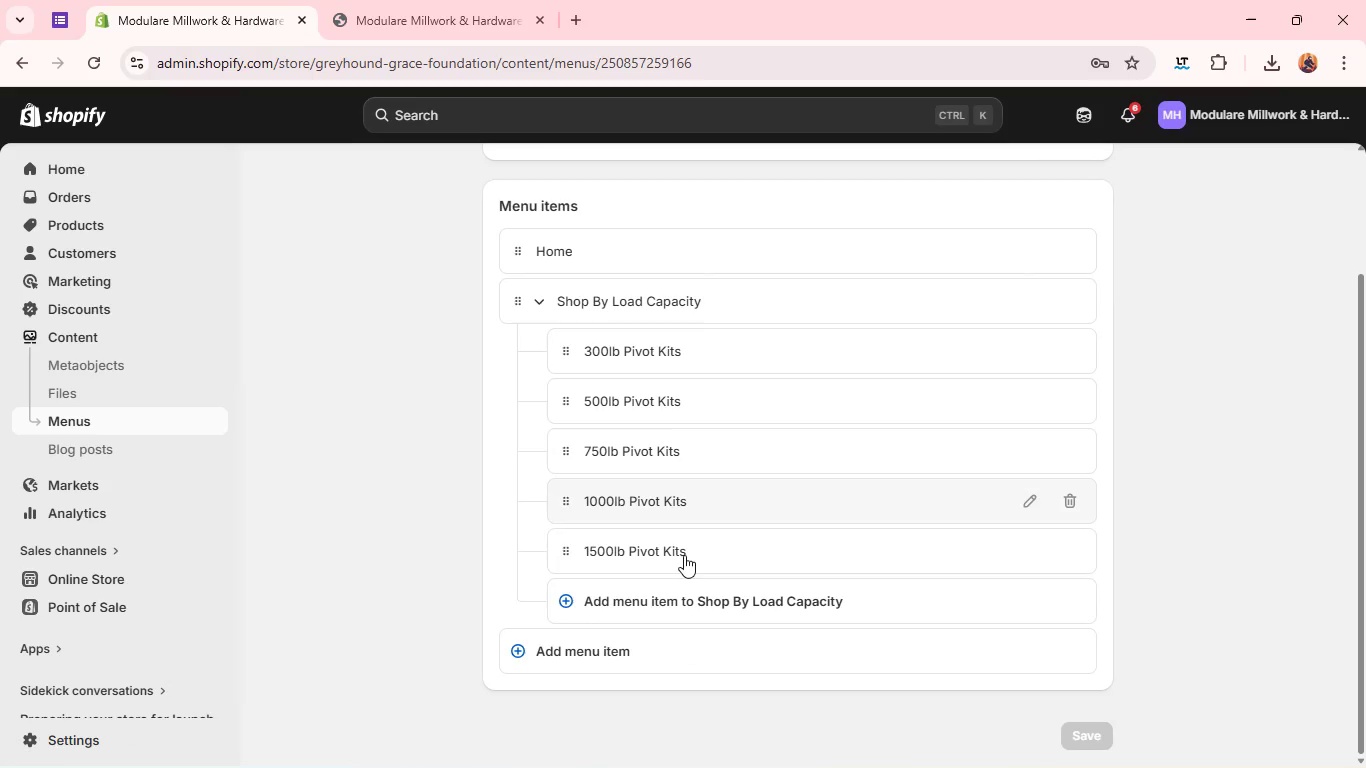 
left_click([594, 644])
 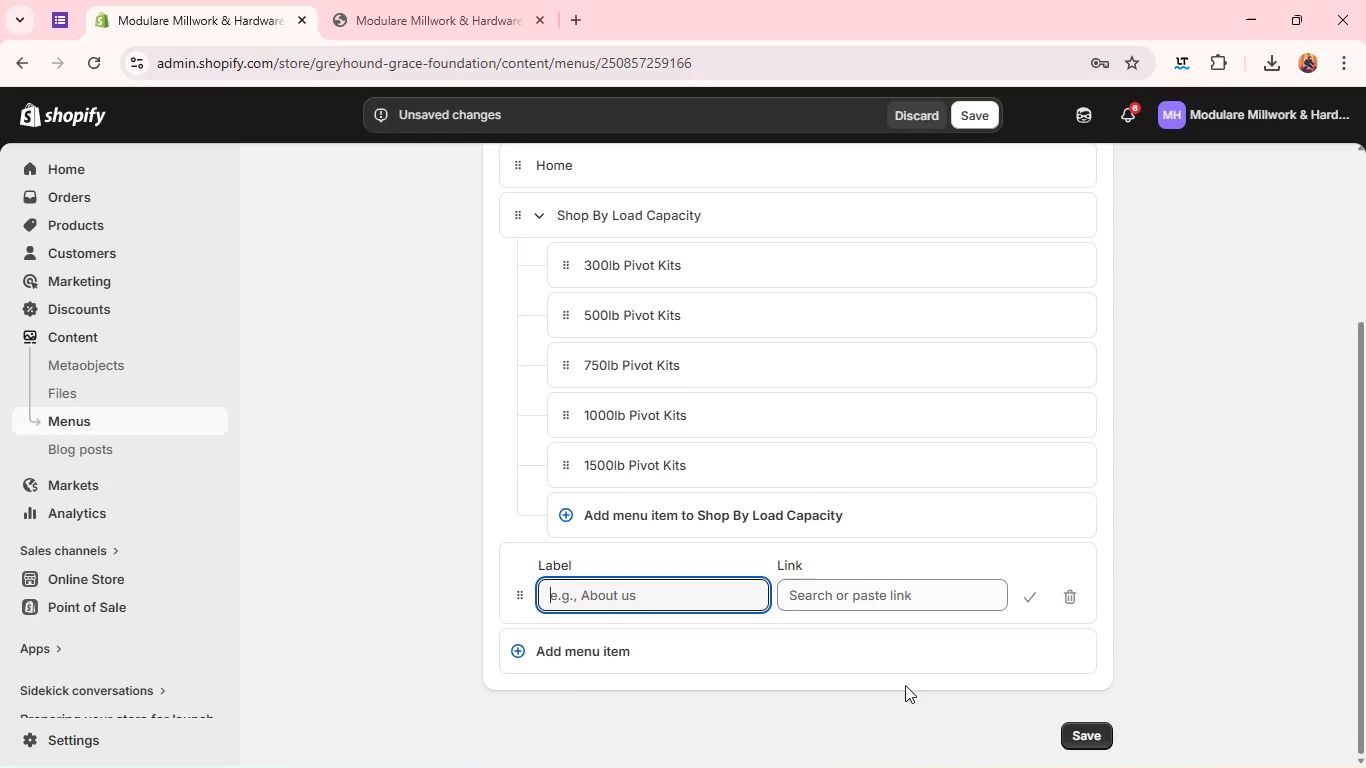 
type(ins)
key(Backspace)
key(Backspace)
key(Backspace)
type(INst)
 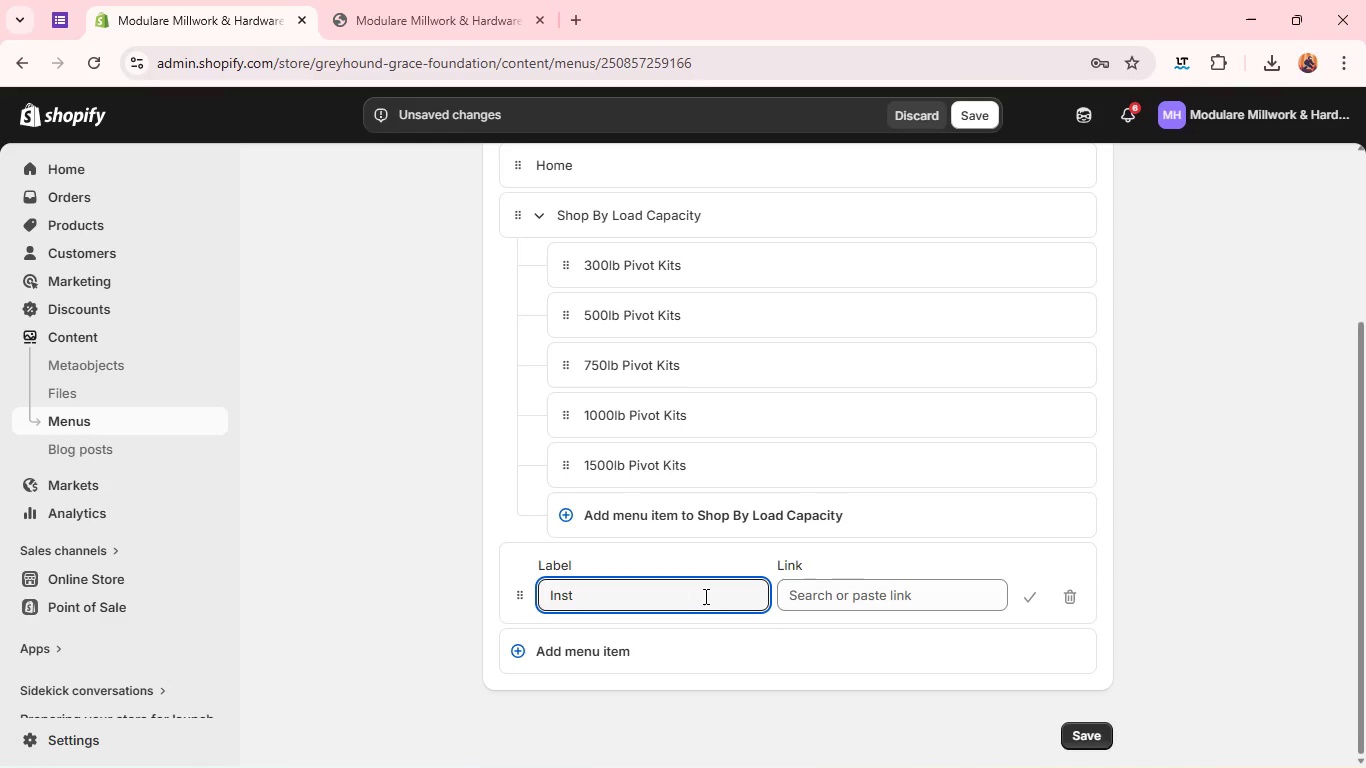 
type(ruction )
 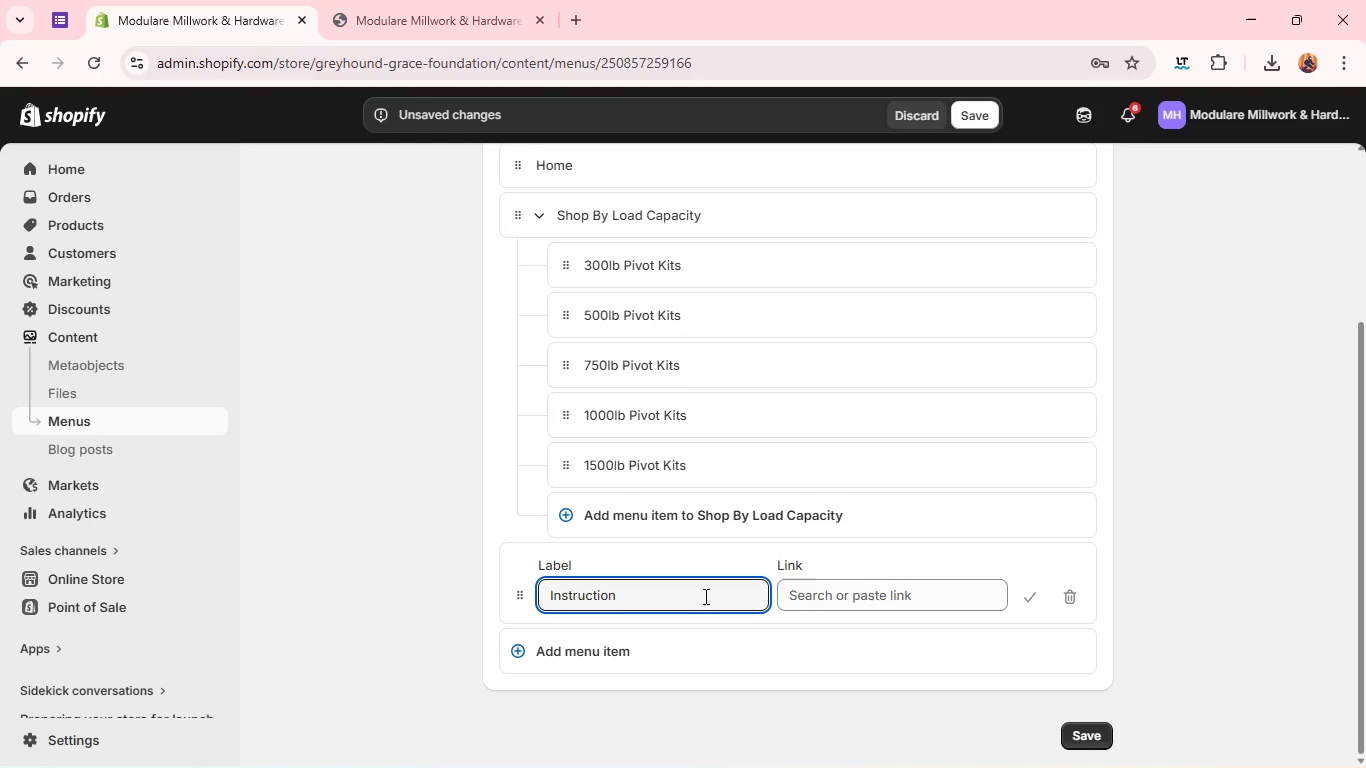 
wait(8.62)
 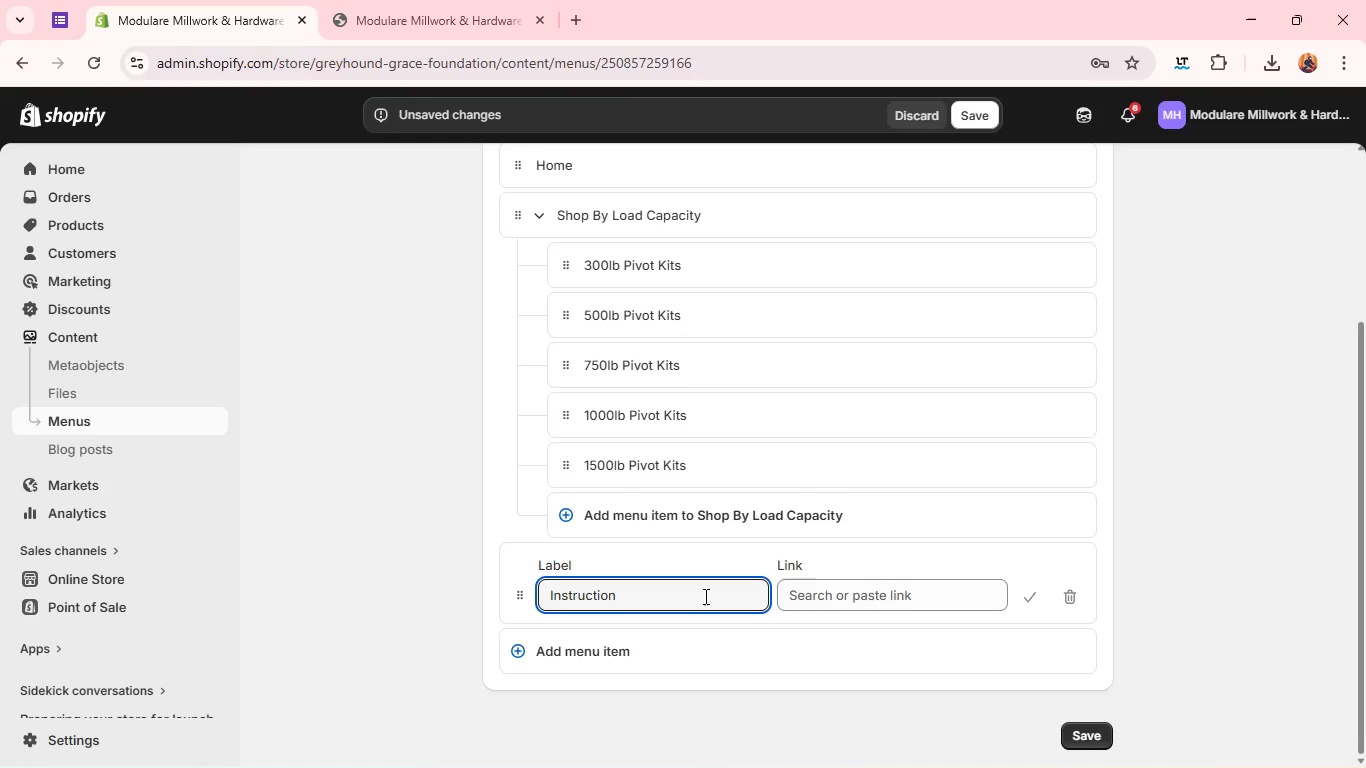 
key(Backspace)
key(Backspace)
key(Backspace)
key(Backspace)
key(Backspace)
key(Backspace)
key(Backspace)
key(Backspace)
type(allation Guides)
 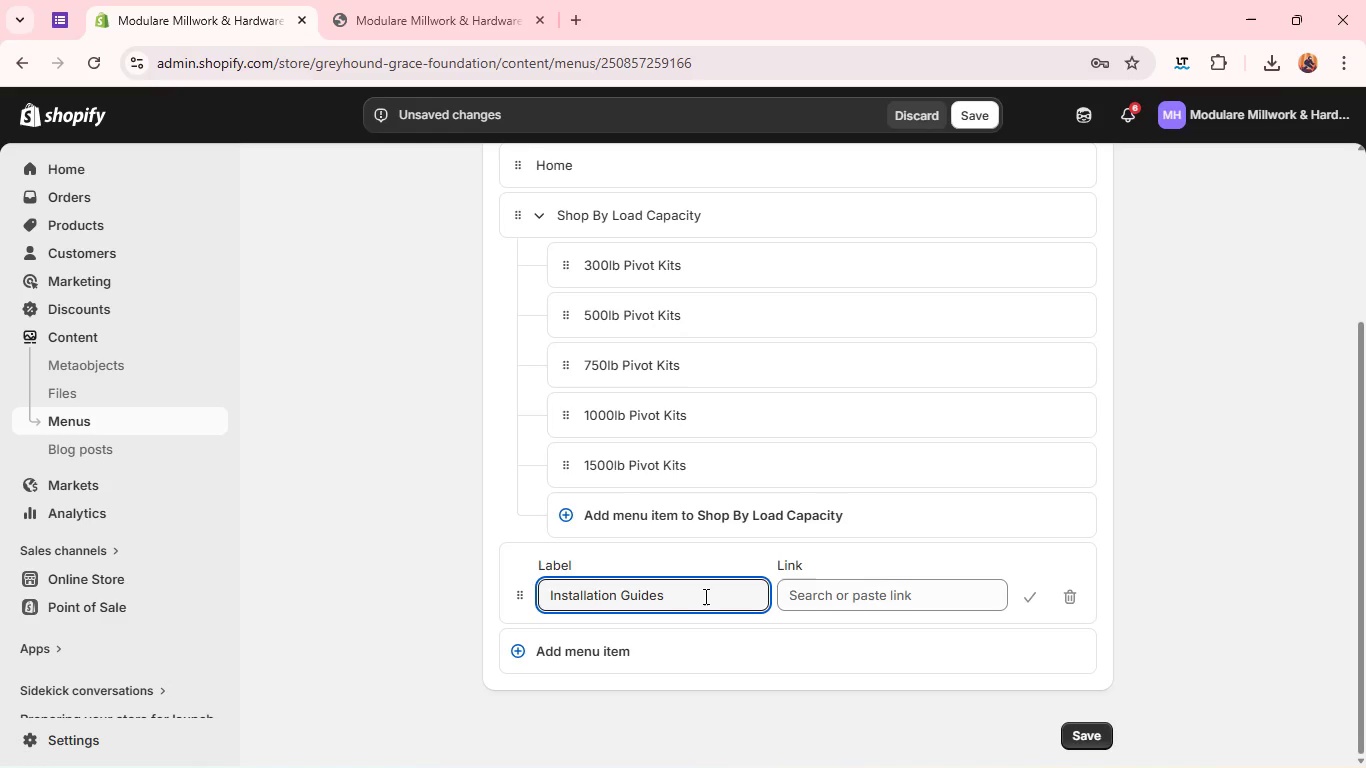 
left_click([913, 592])
 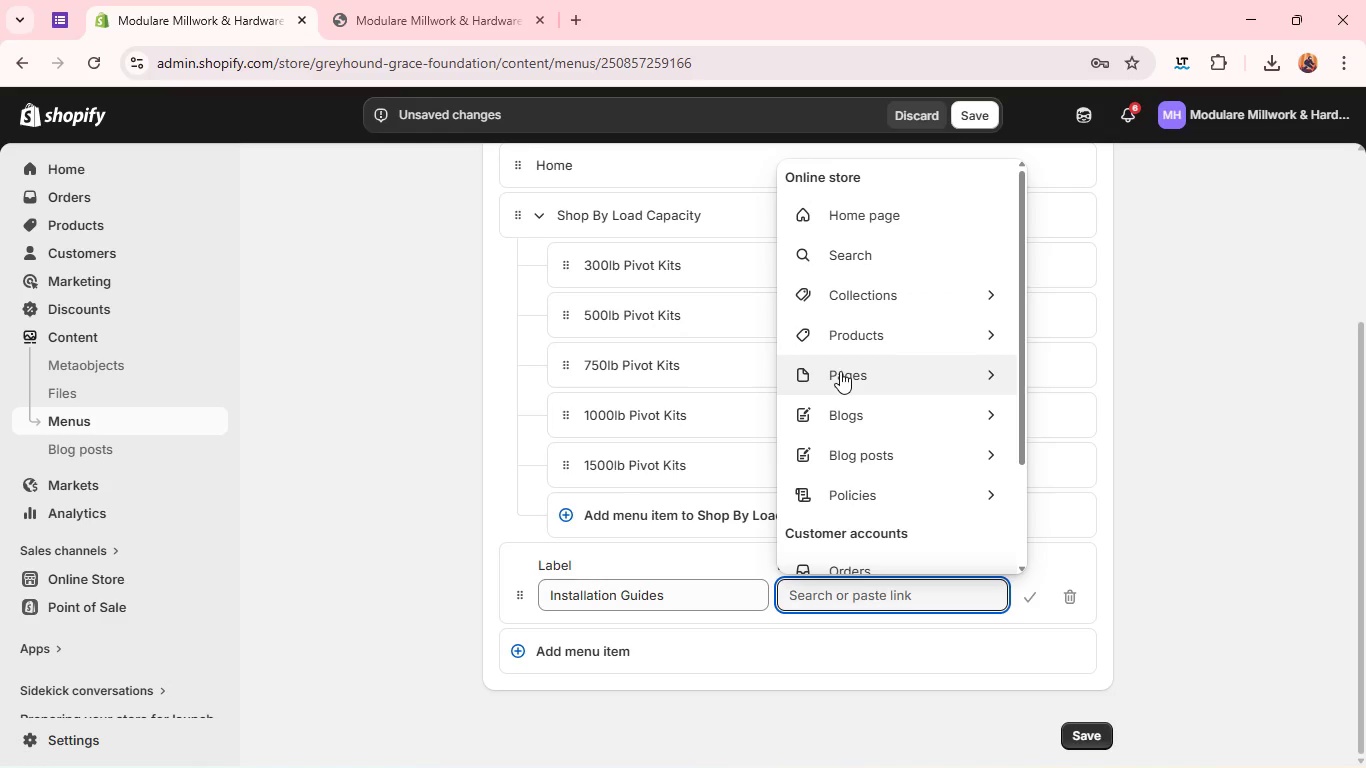 
left_click([840, 371])
 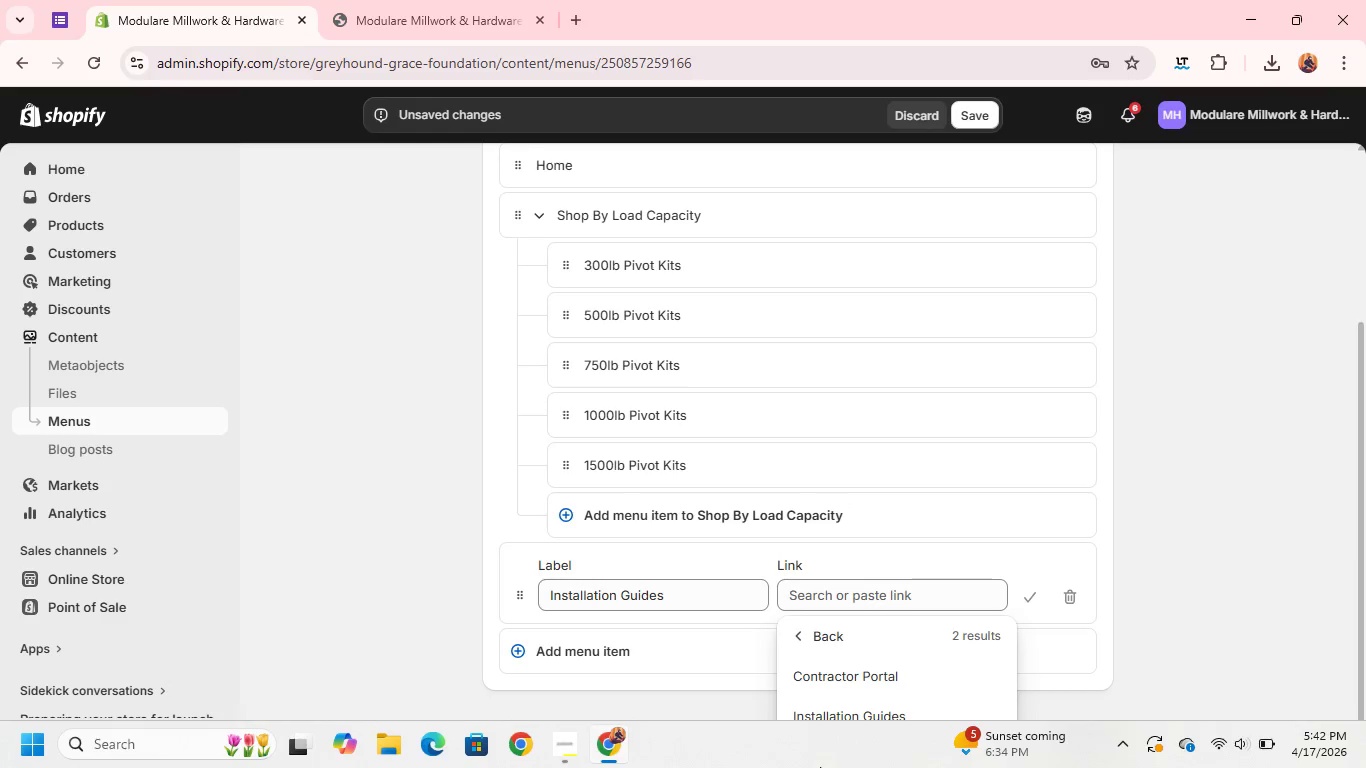 
wait(5.12)
 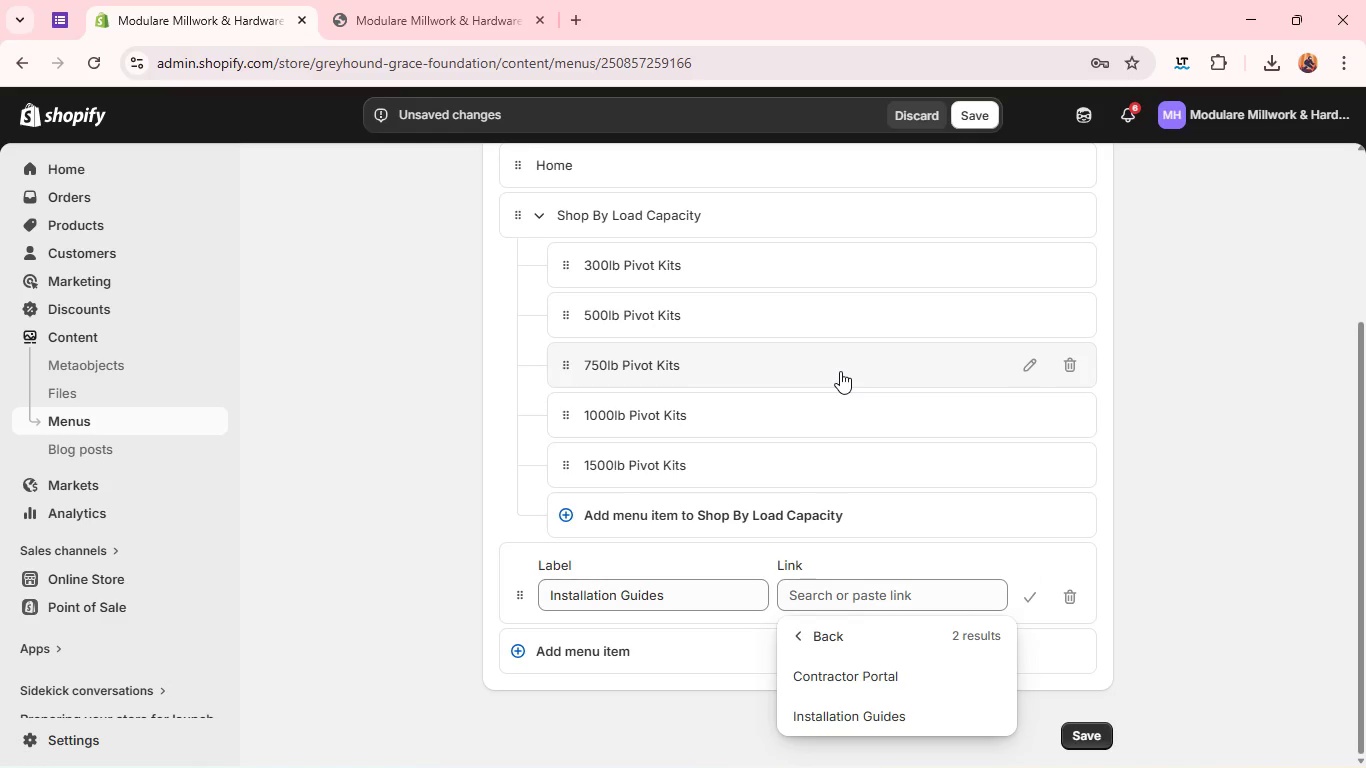 
left_click([845, 711])
 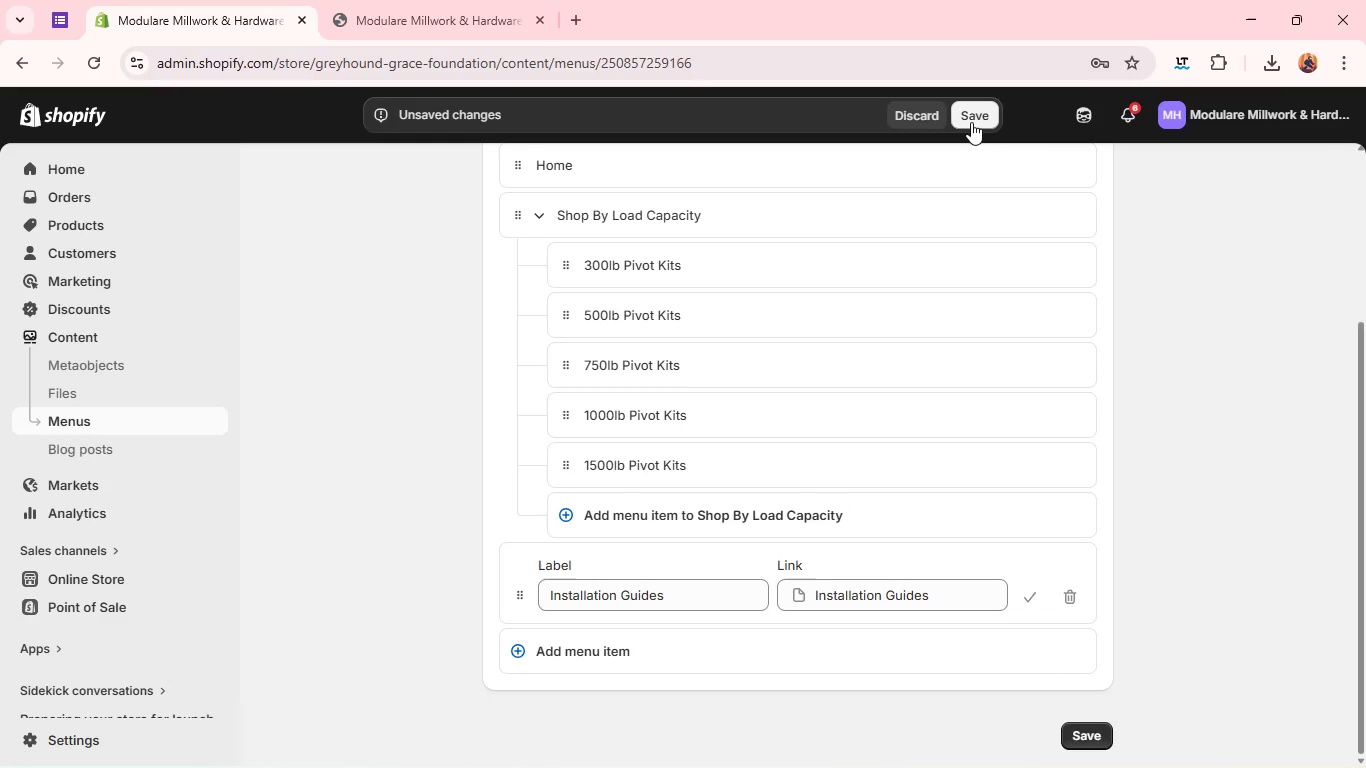 
left_click([971, 122])
 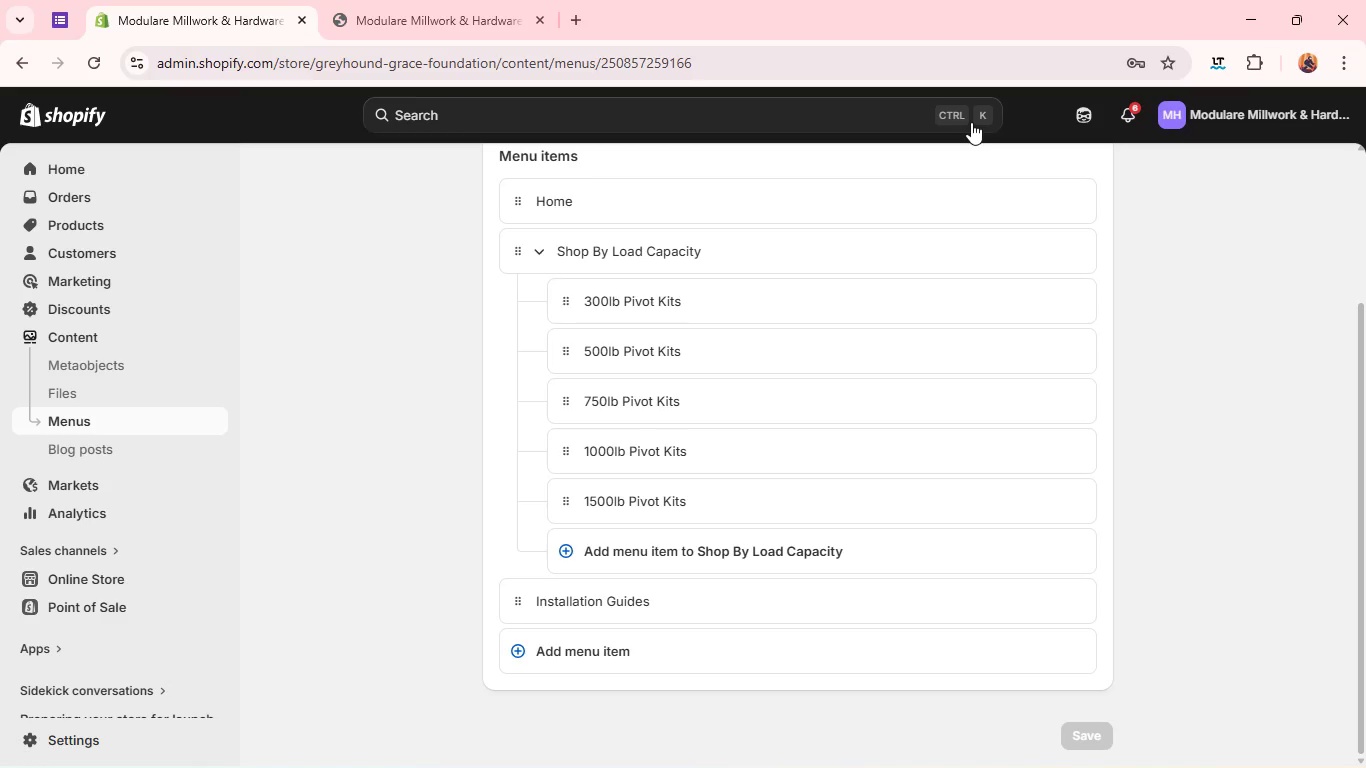 
wait(62.55)
 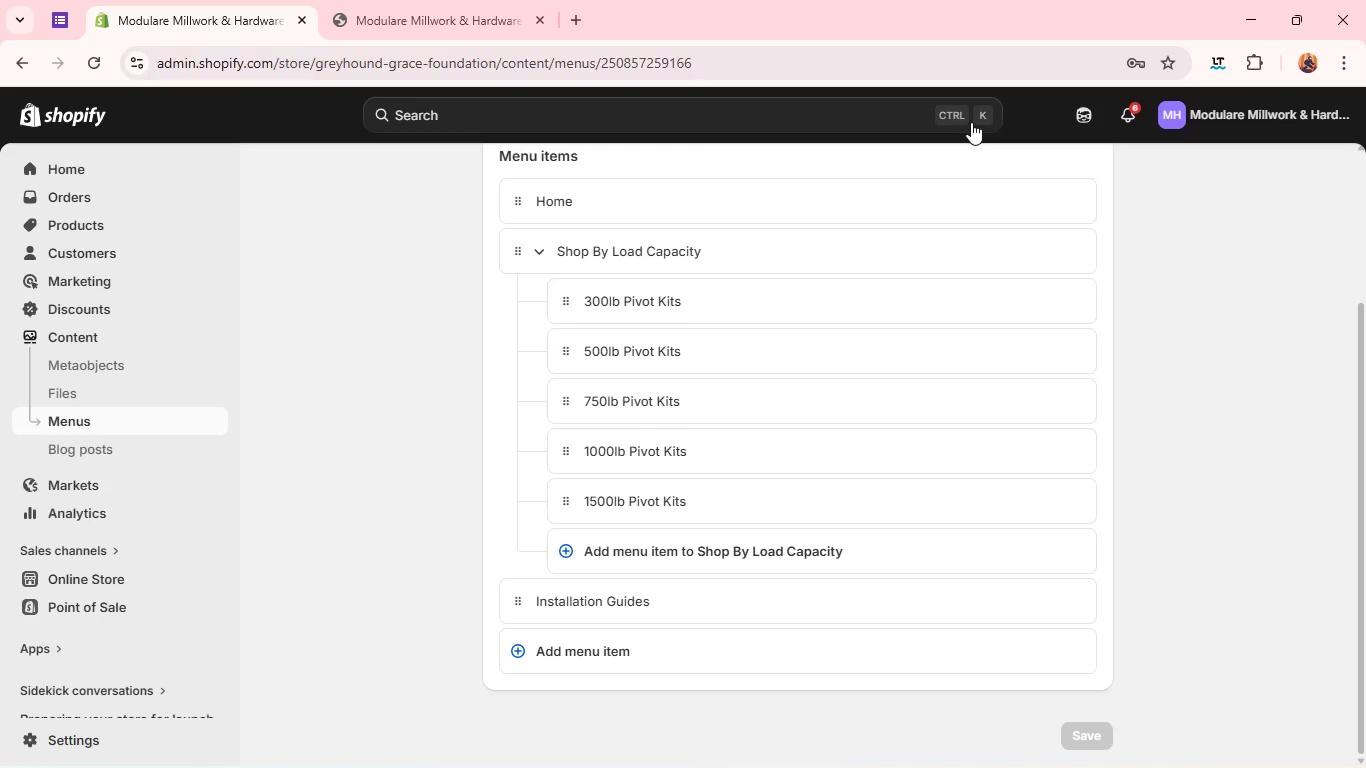 
left_click([81, 577])
 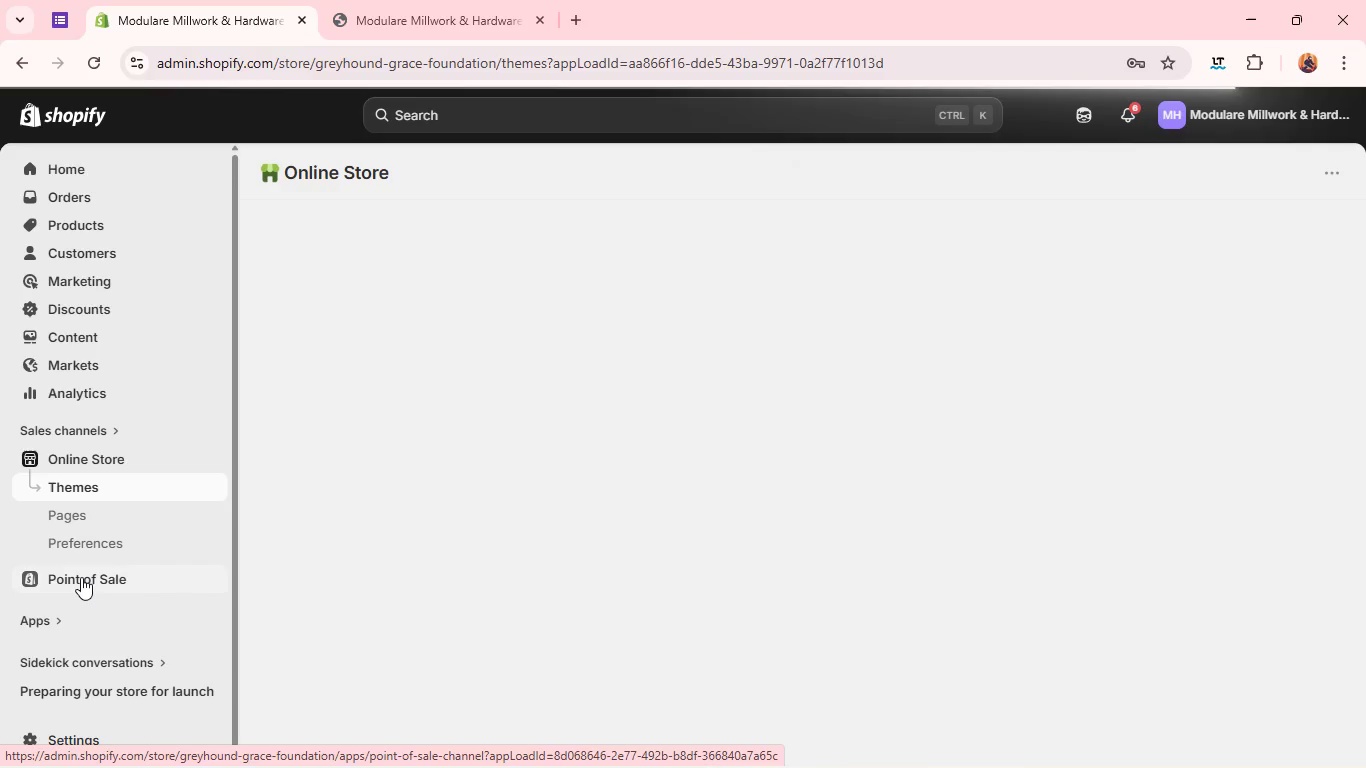 
wait(11.23)
 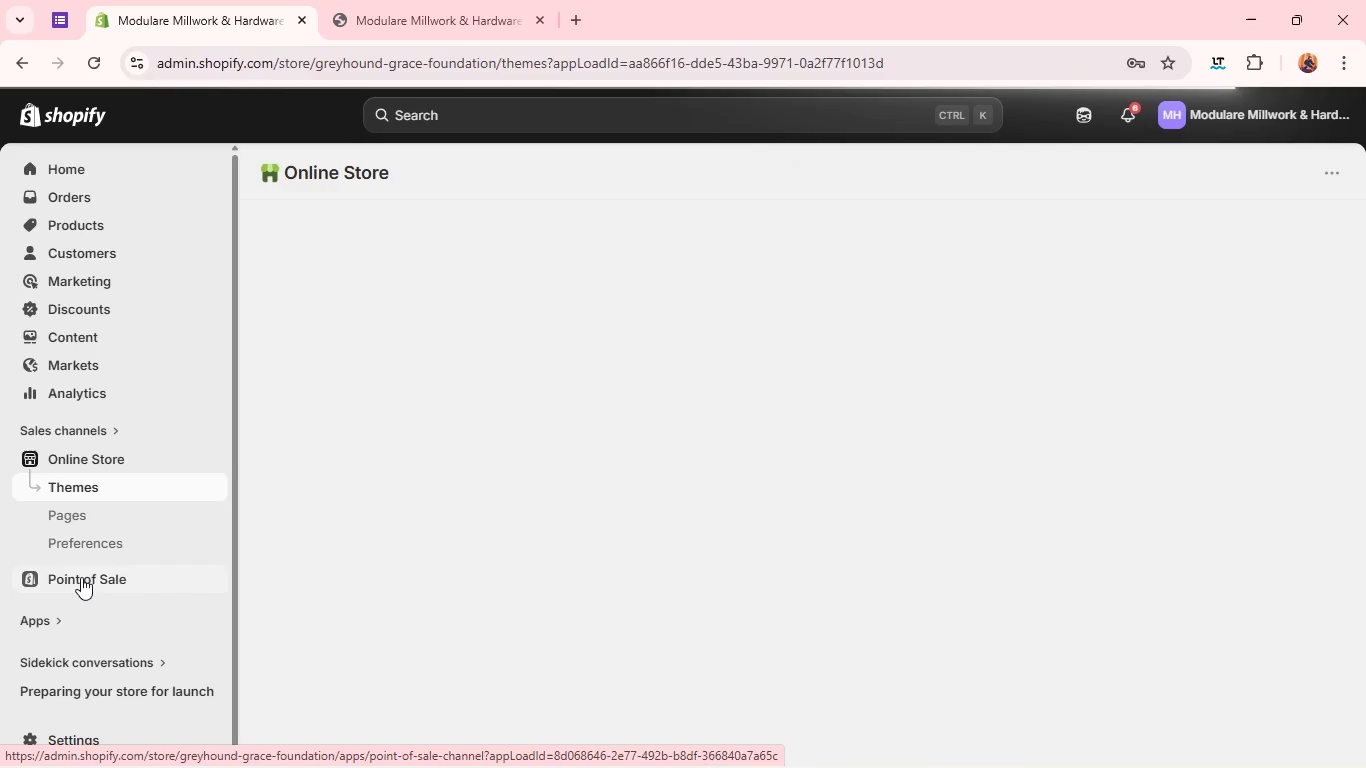 
left_click([139, 509])
 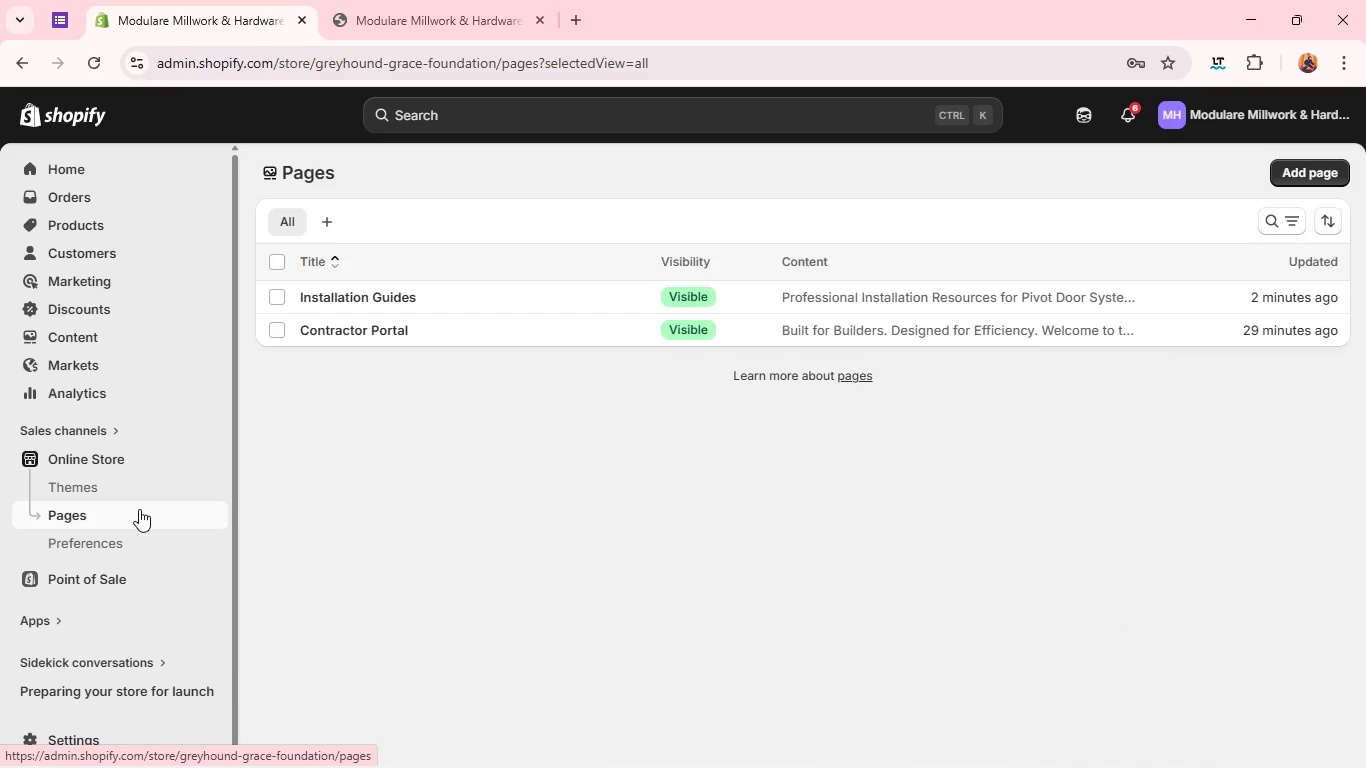 
wait(9.47)
 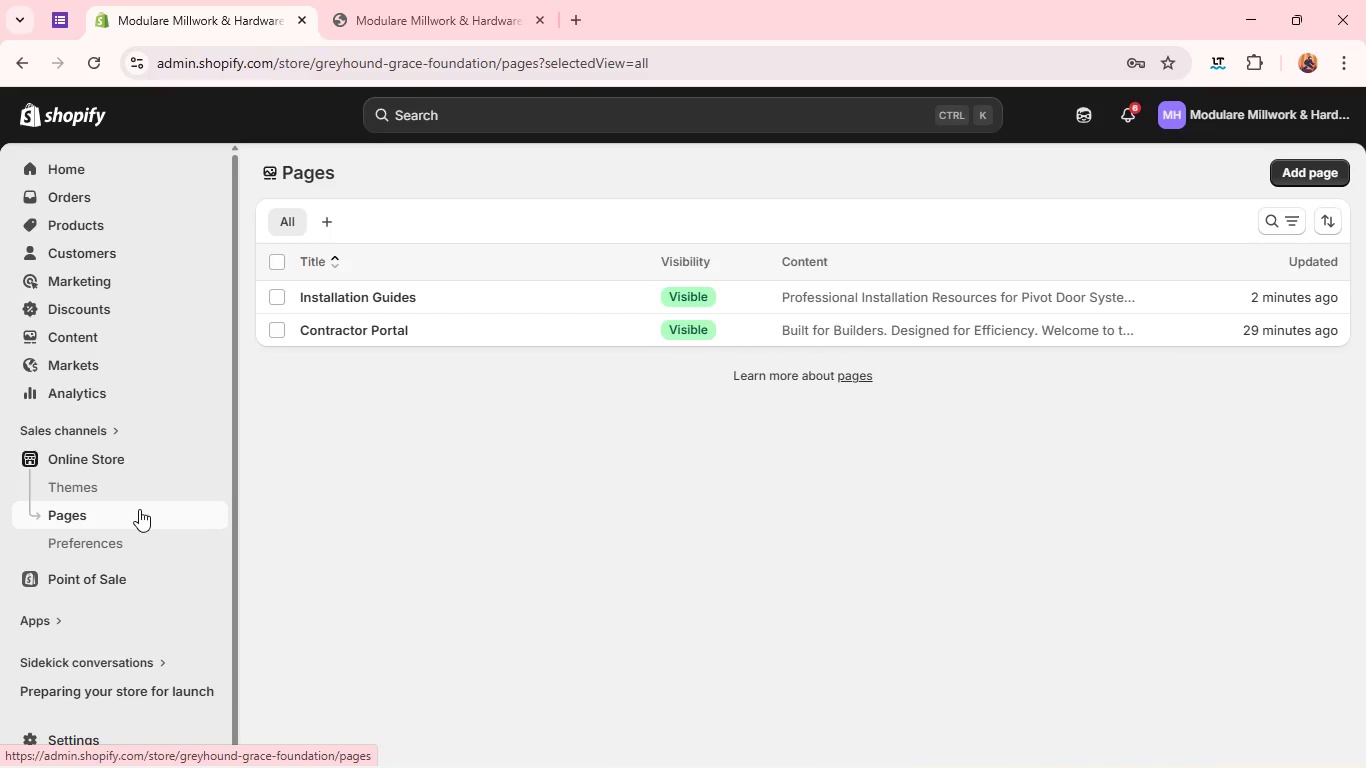 
double_click([421, 337])
 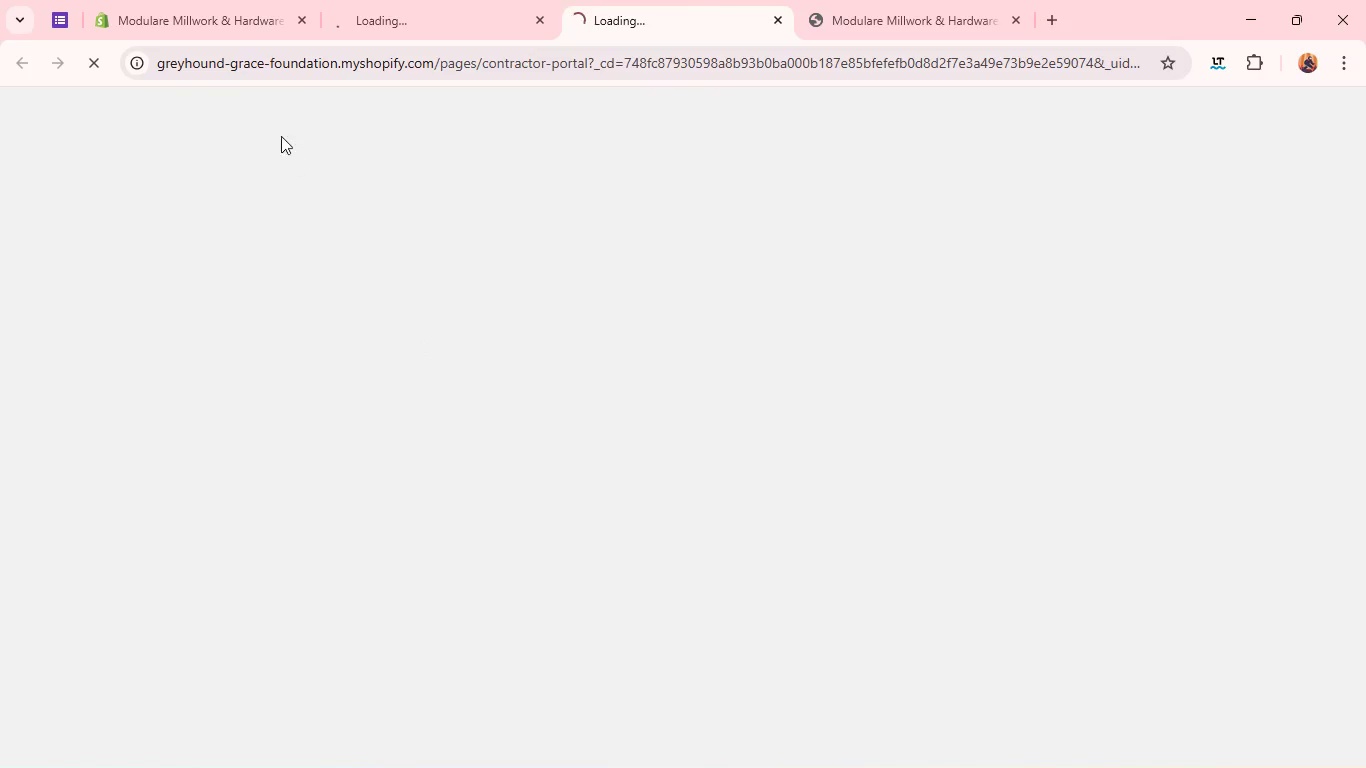 
left_click([232, 29])
 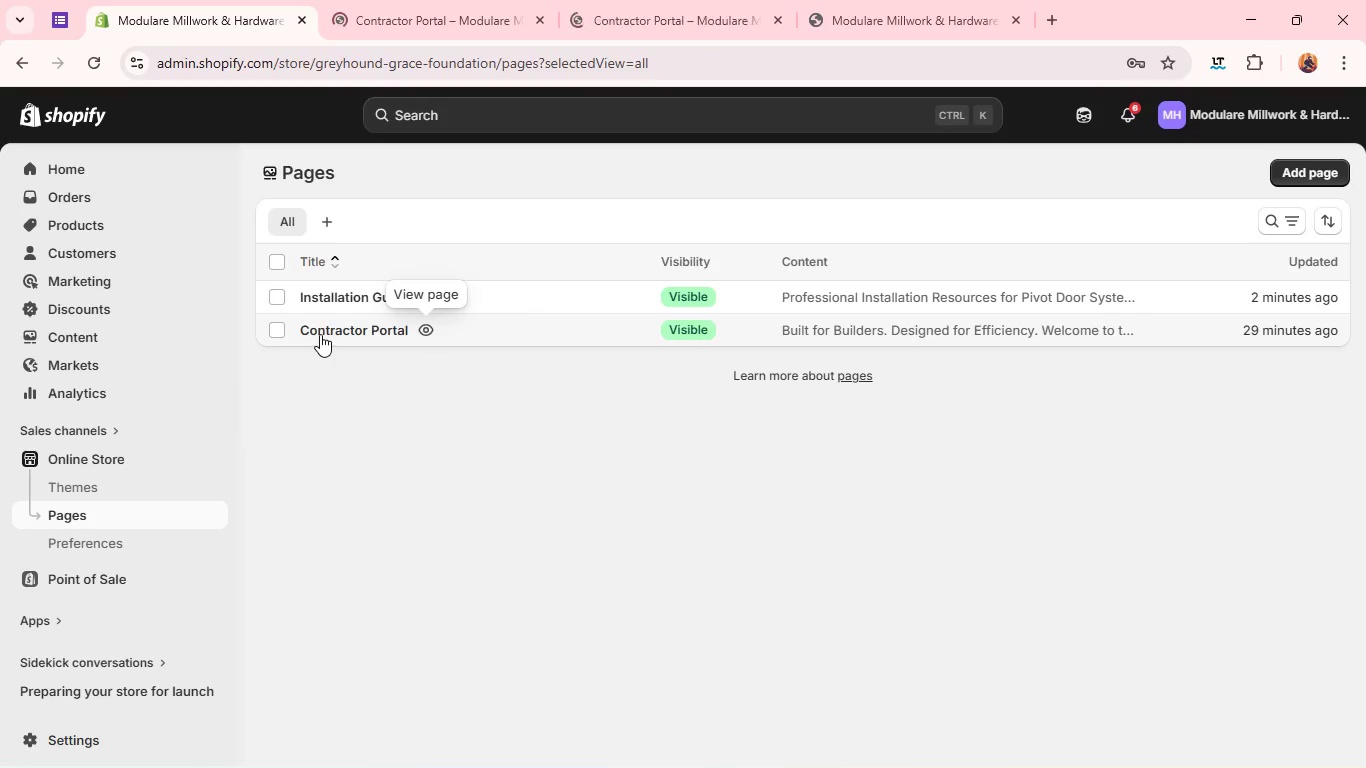 
left_click([320, 331])
 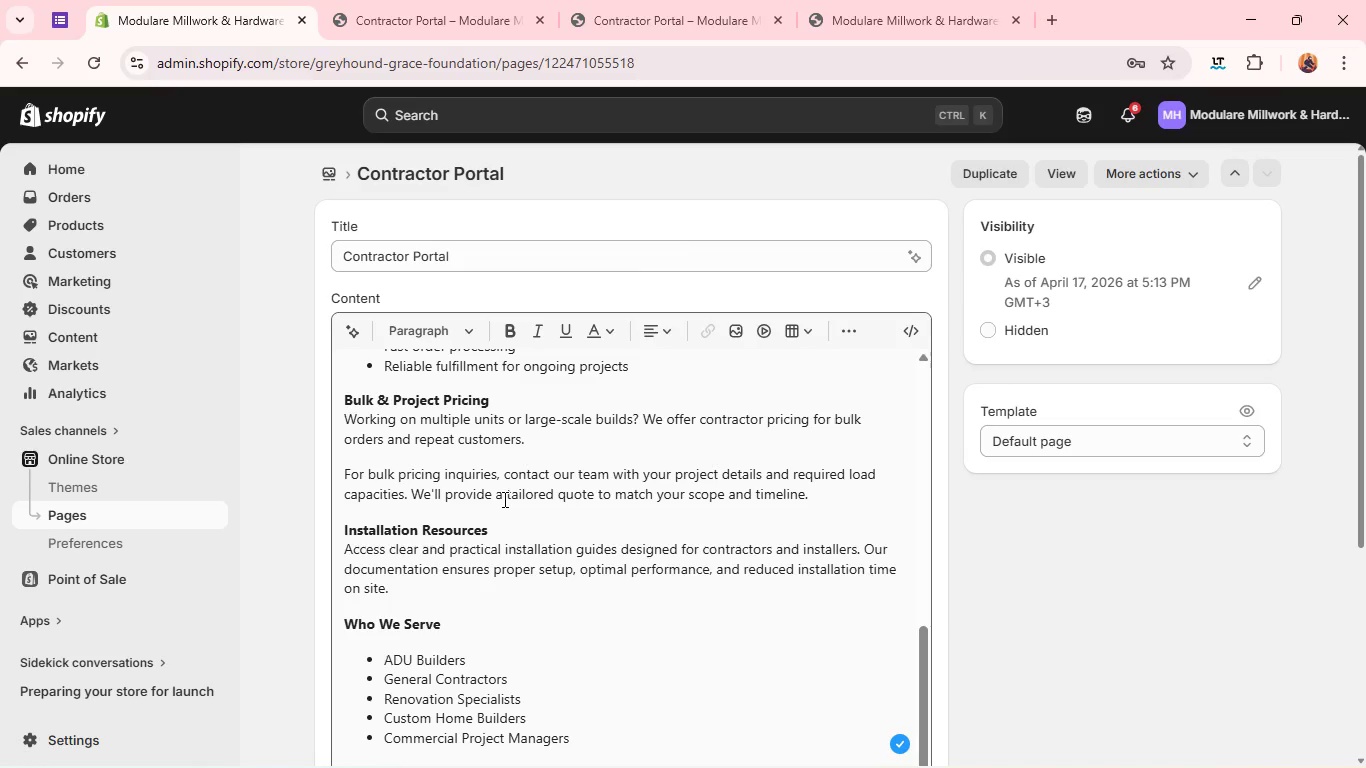 
wait(28.7)
 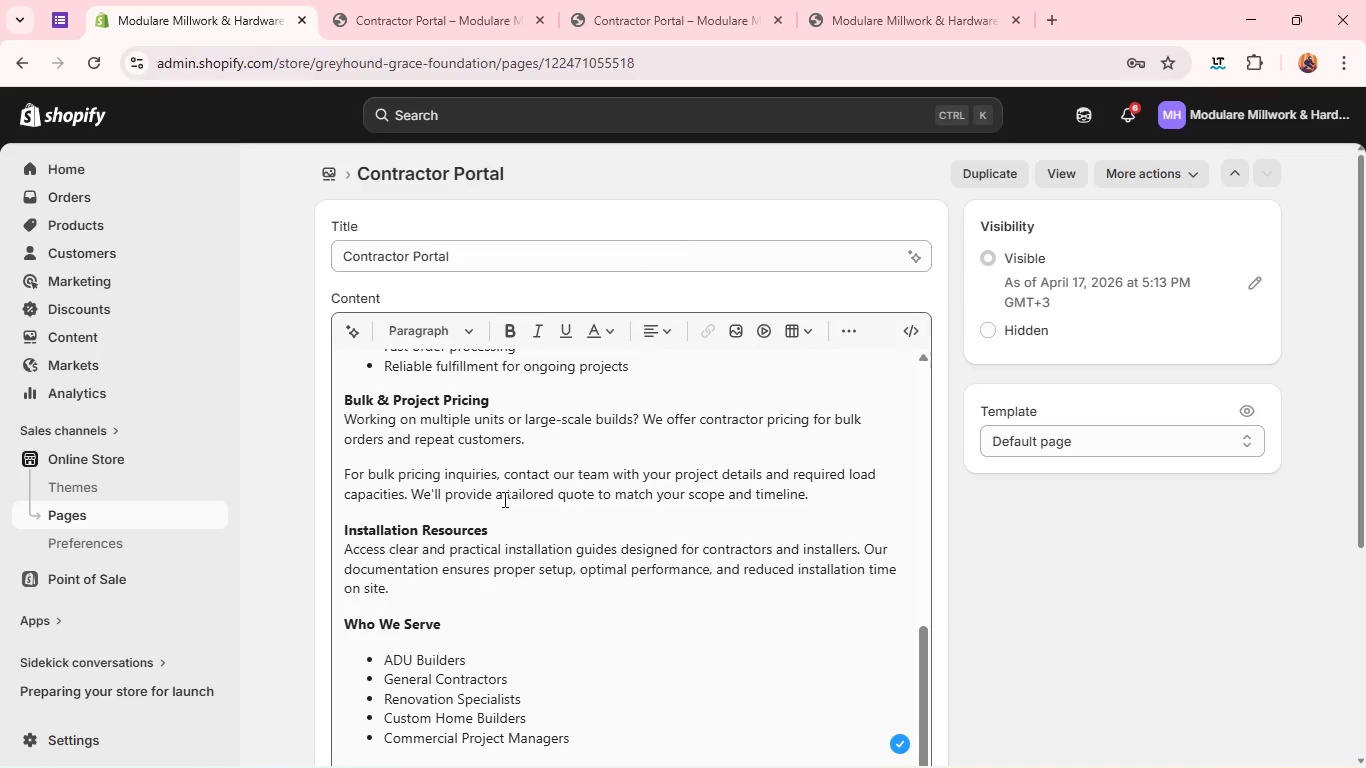 
left_click([339, 180])
 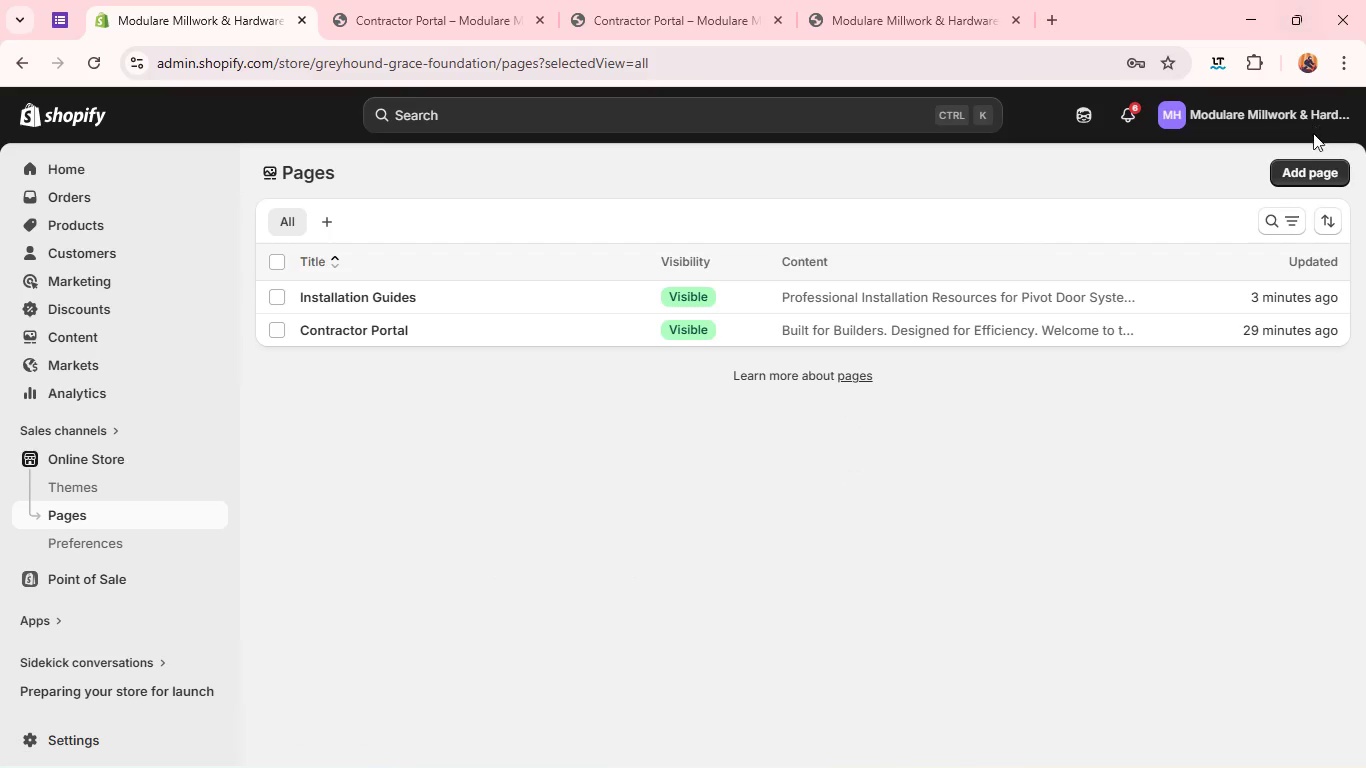 
left_click([1319, 171])
 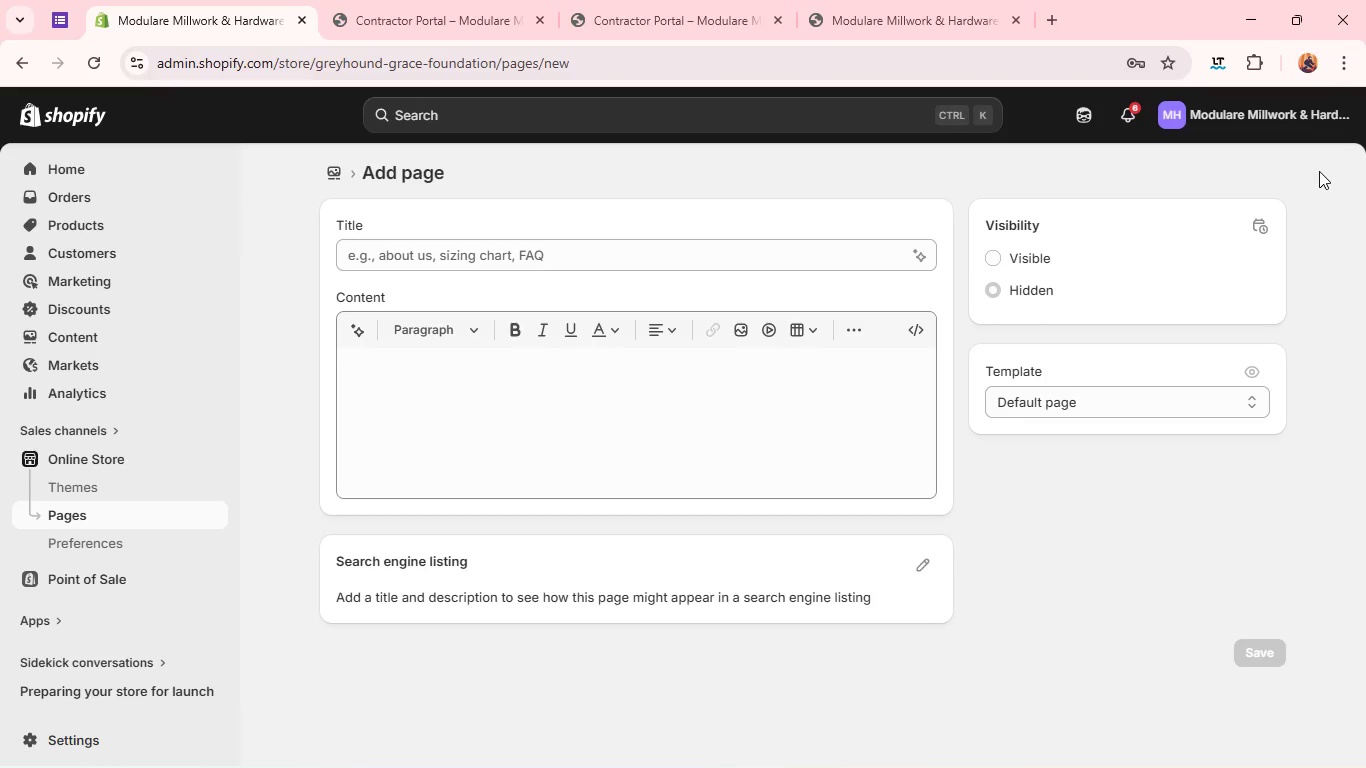 
wait(10.81)
 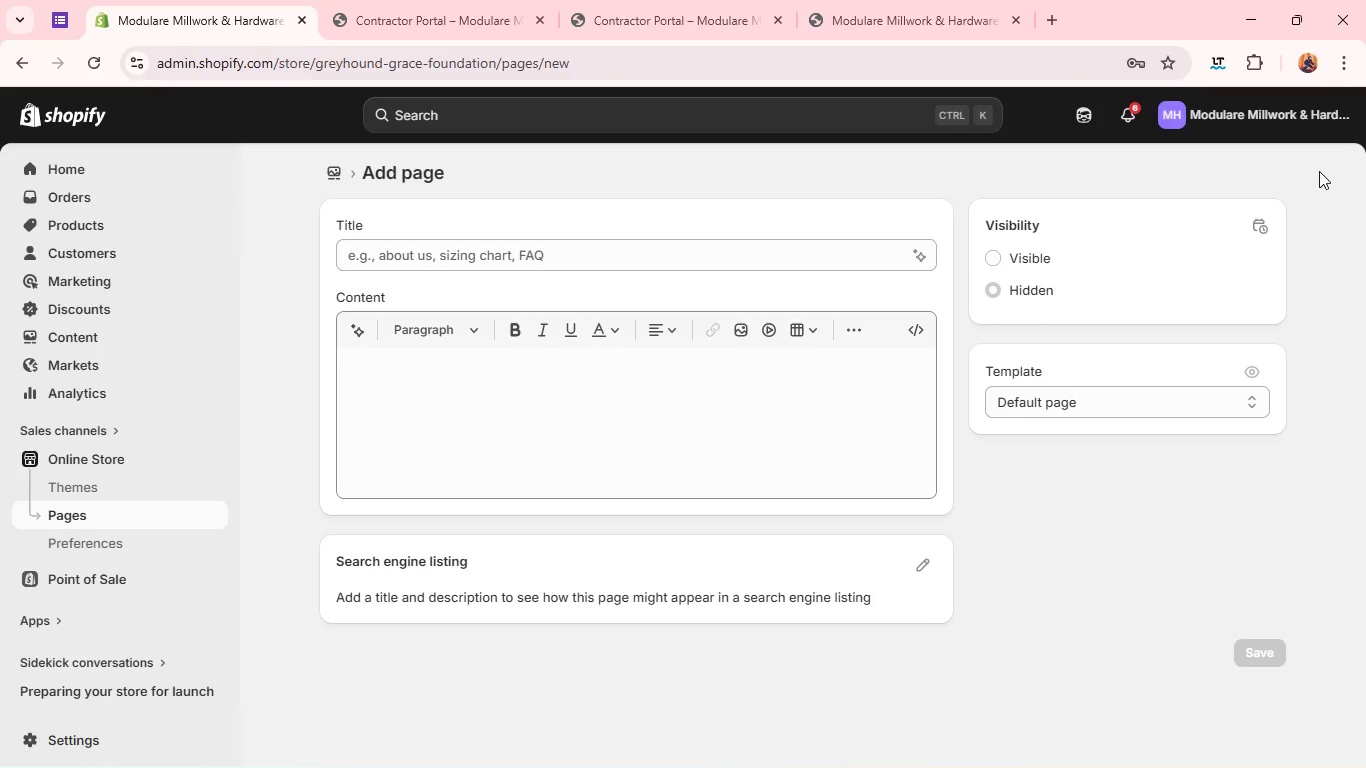 
left_click([786, 262])
 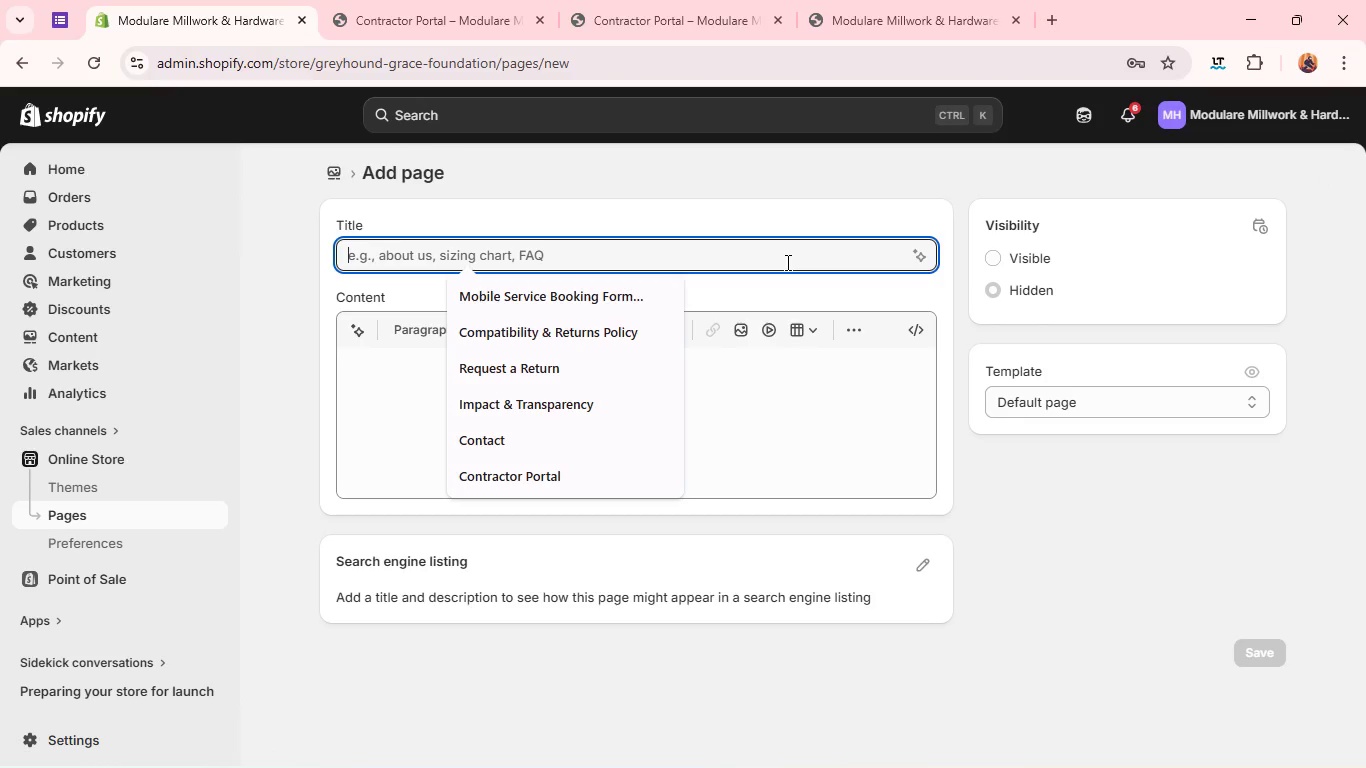 
type(Contractor Bulk Pricing )
 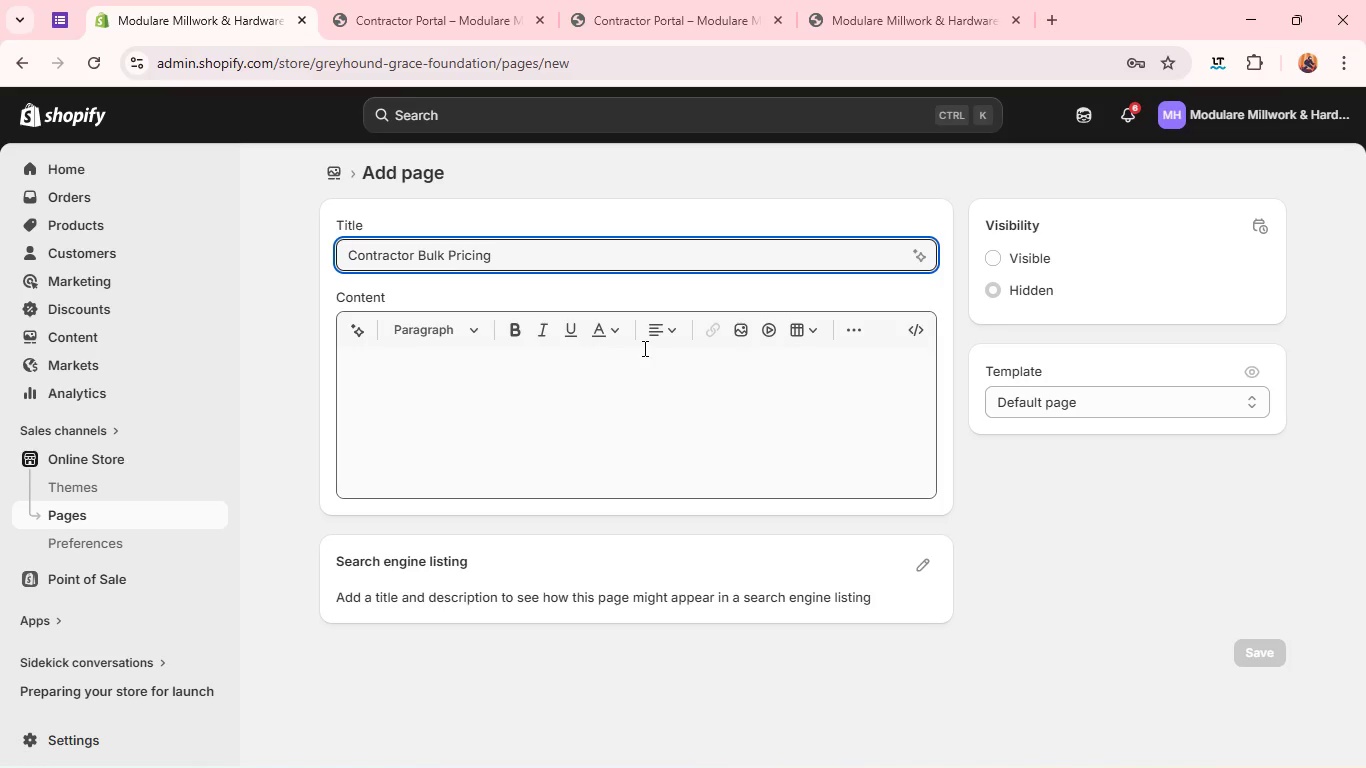 
left_click([622, 374])
 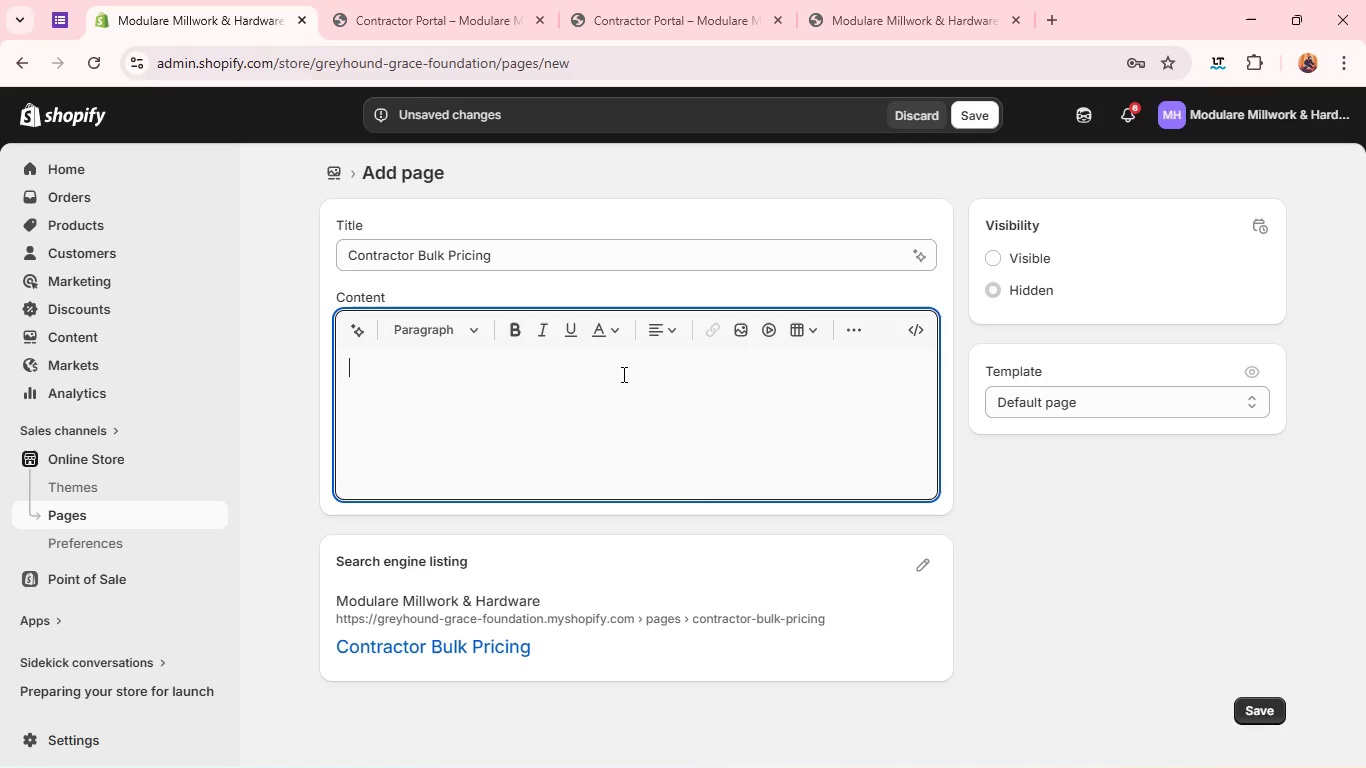 
type(Built for Large Projects and Rea)
key(Backspace)
type(peat Orders)
 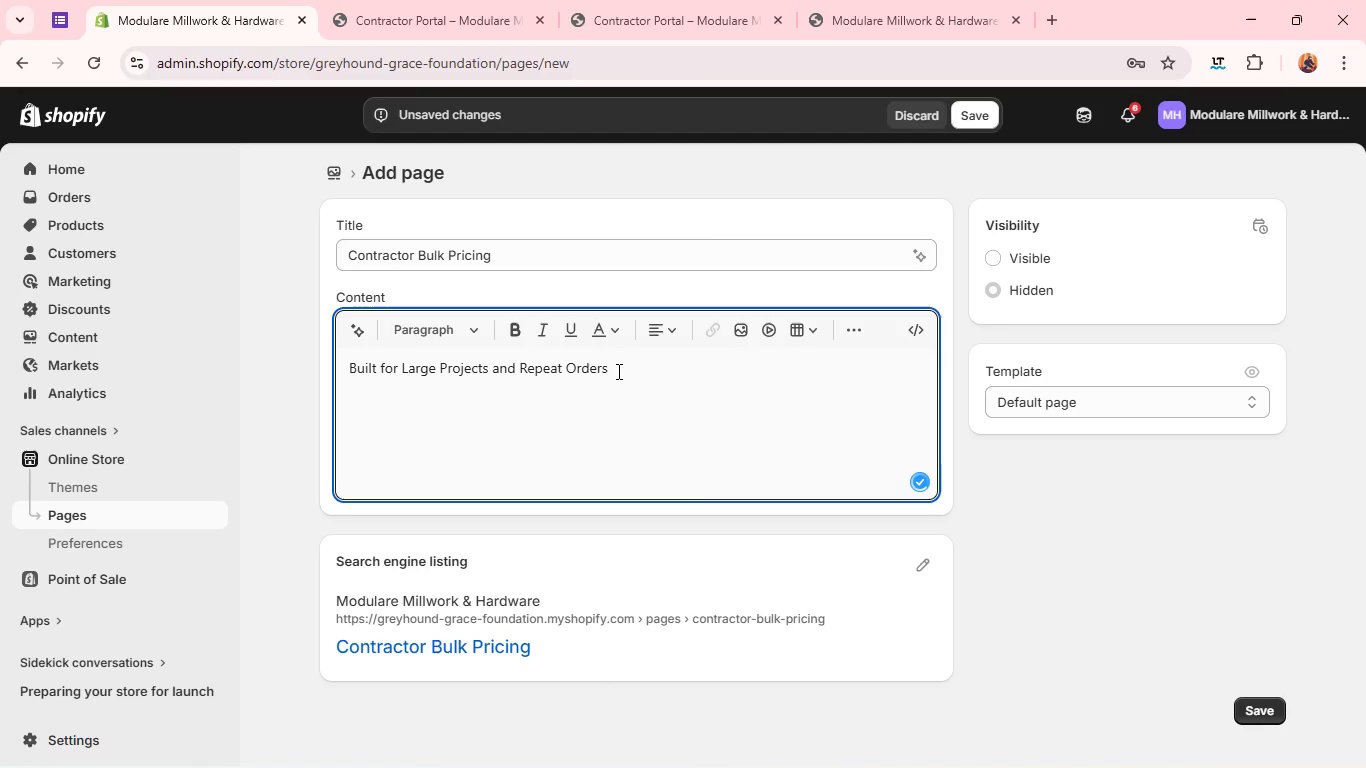 
key(Enter)
 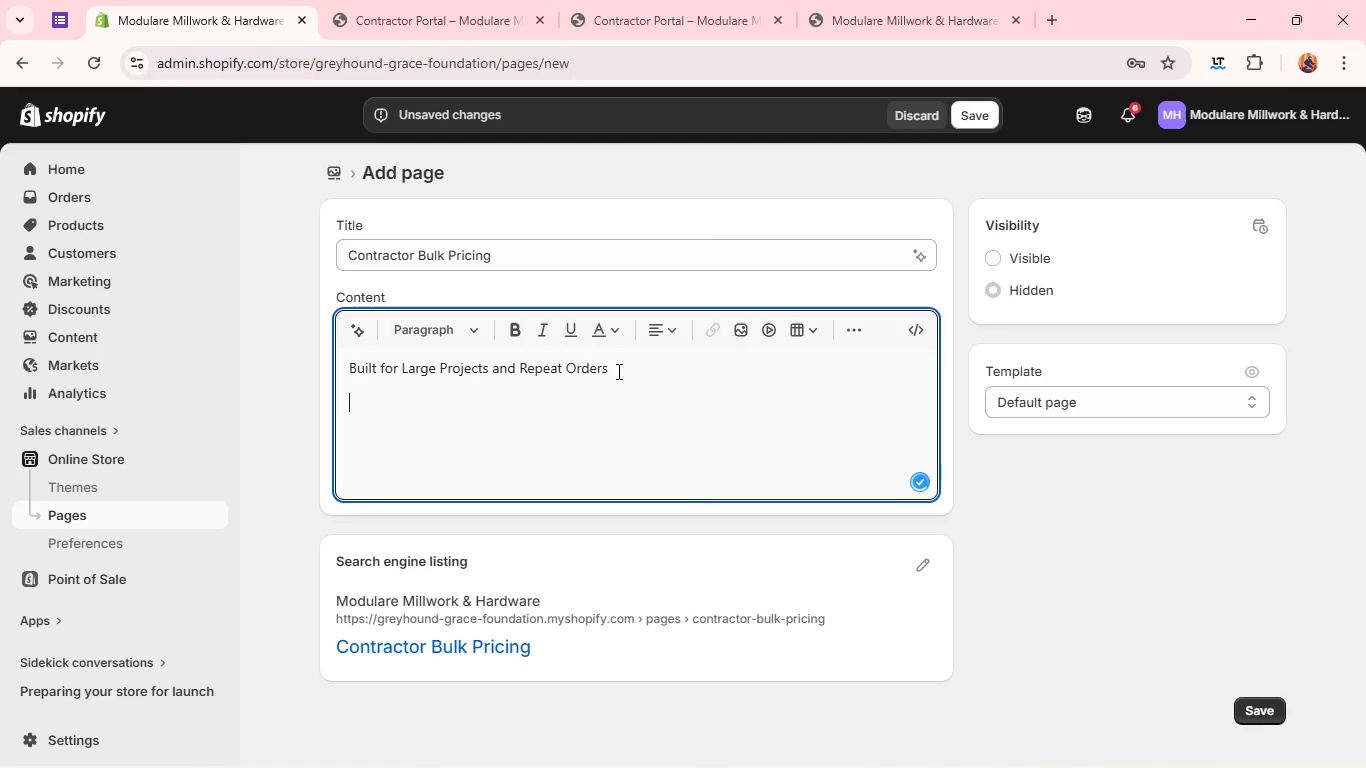 
type(We offer flexible bulk pricing options for contactors, builders, and project mand)
key(Backspace)
type(agers working)
 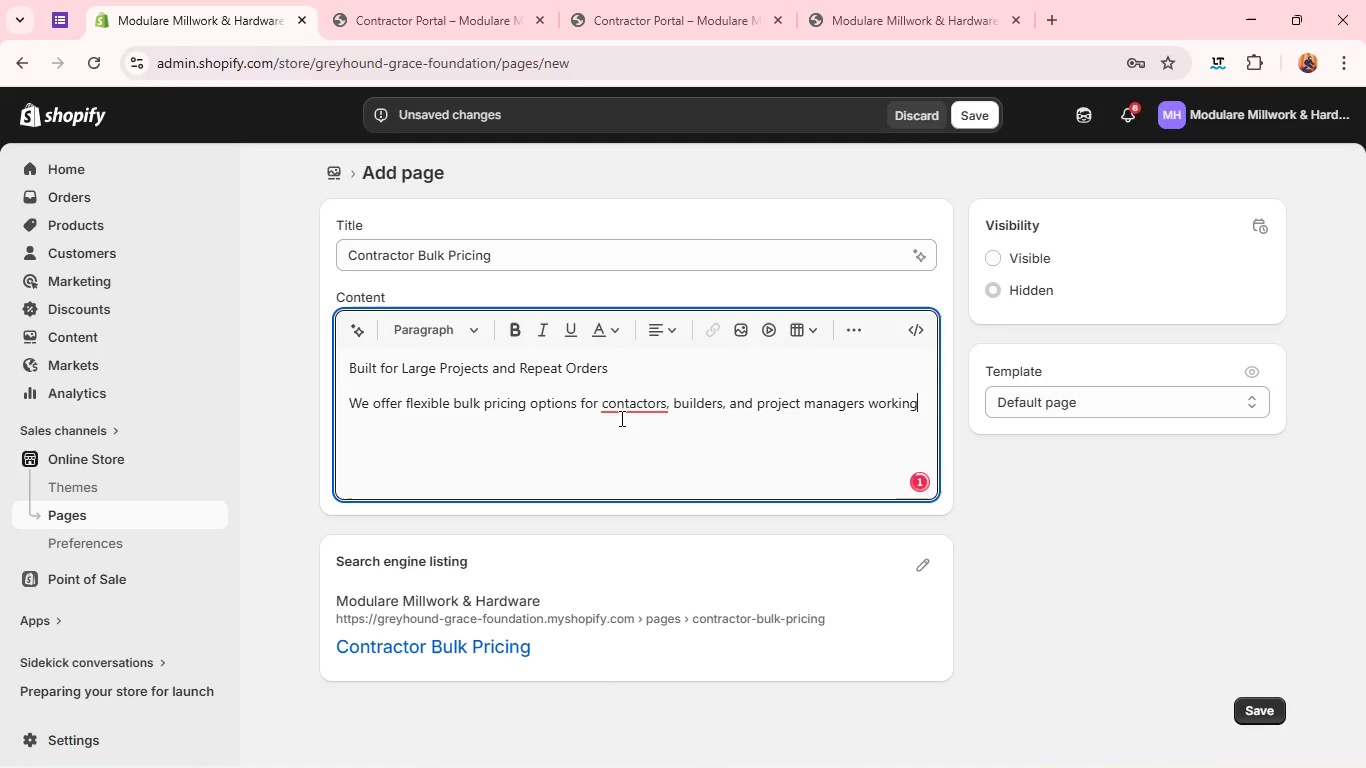 
left_click([626, 408])
 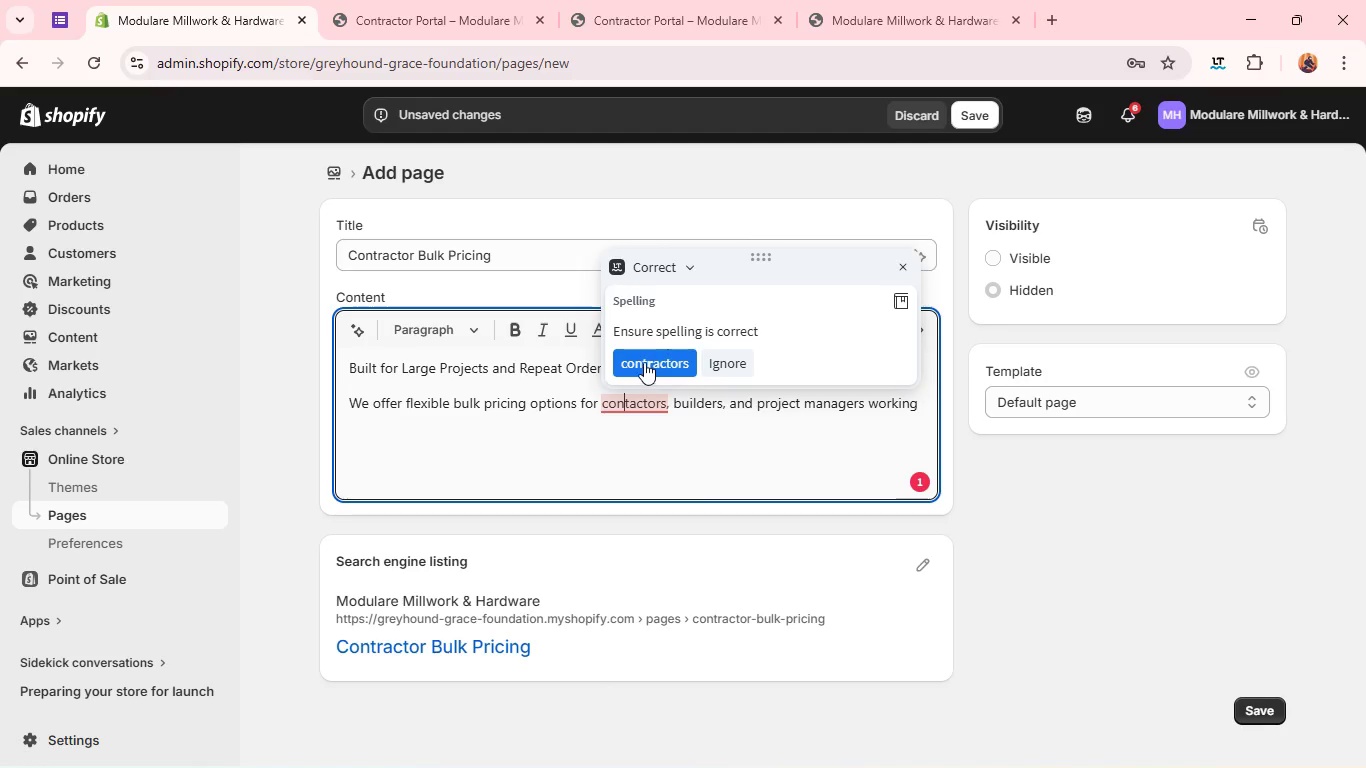 
left_click([644, 362])
 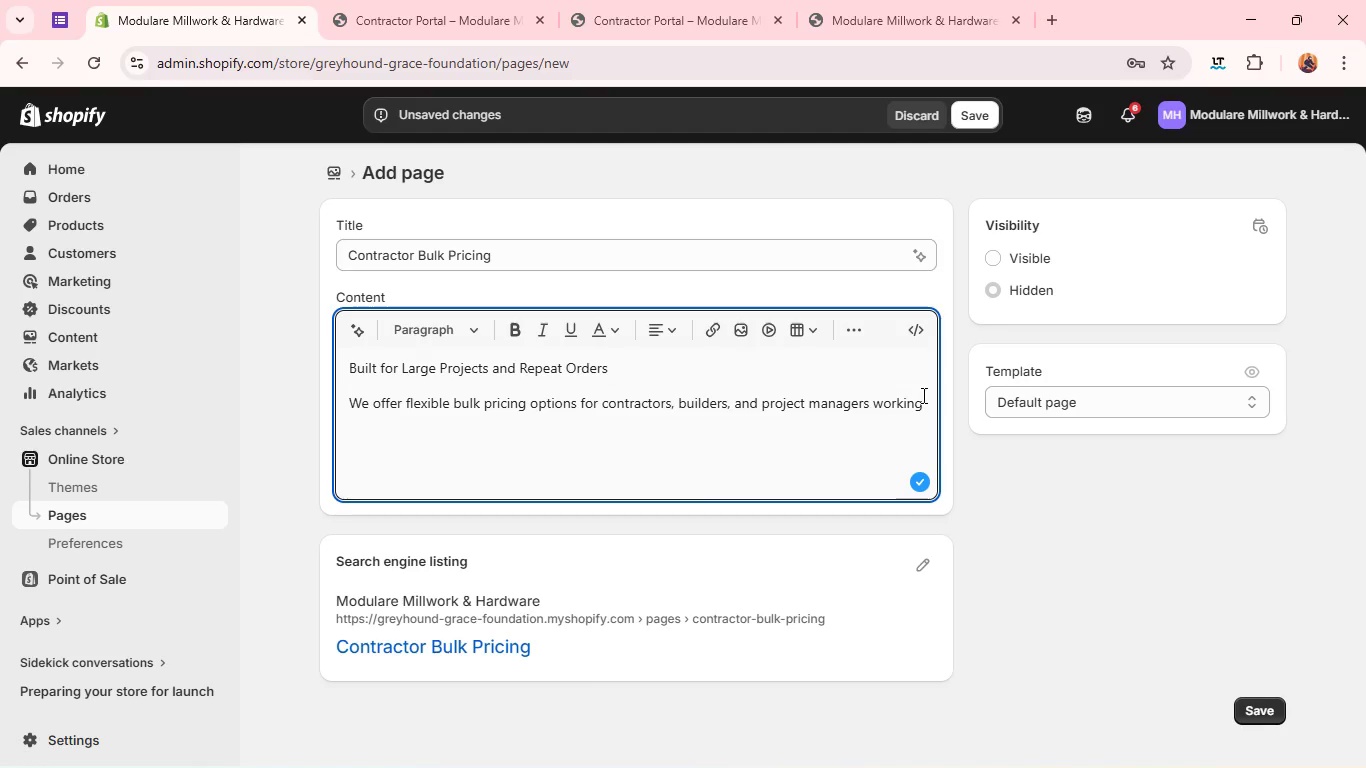 
wait(5.19)
 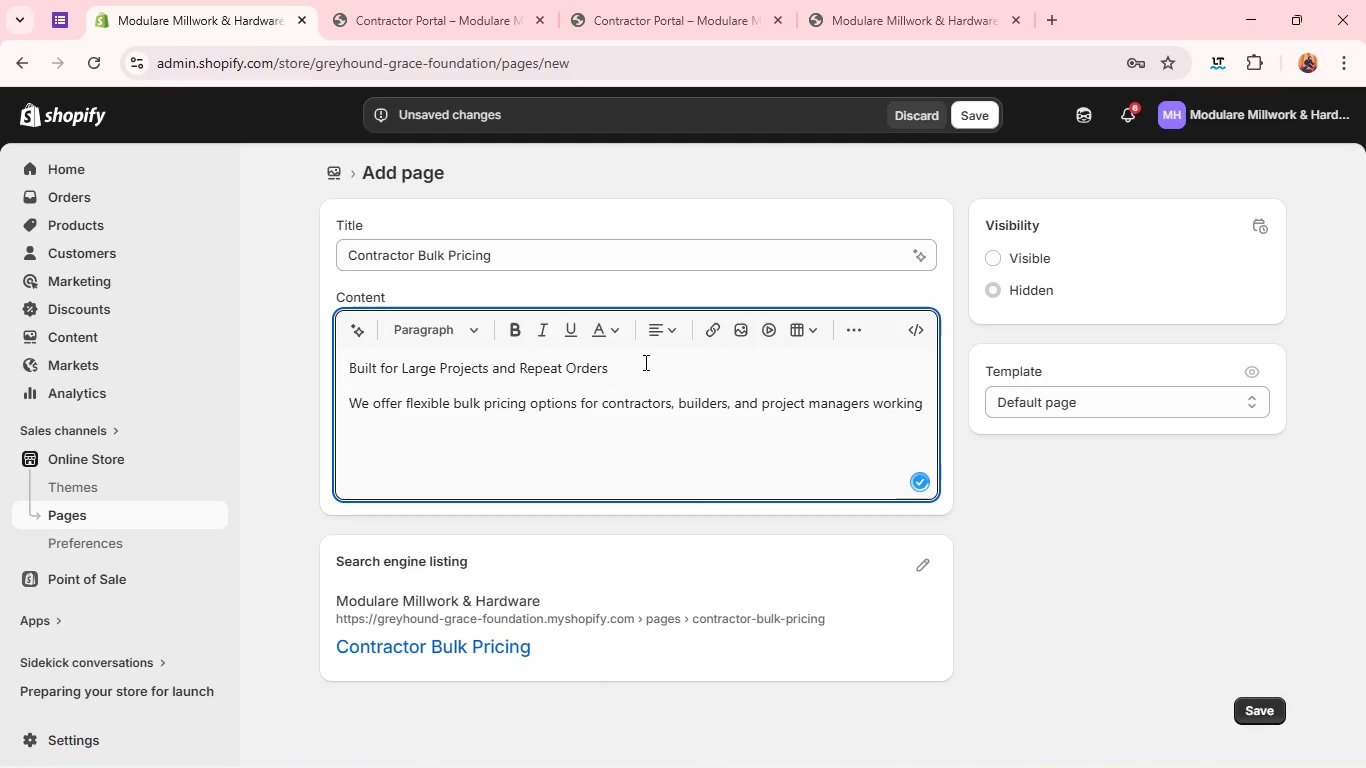 
left_click([925, 398])
 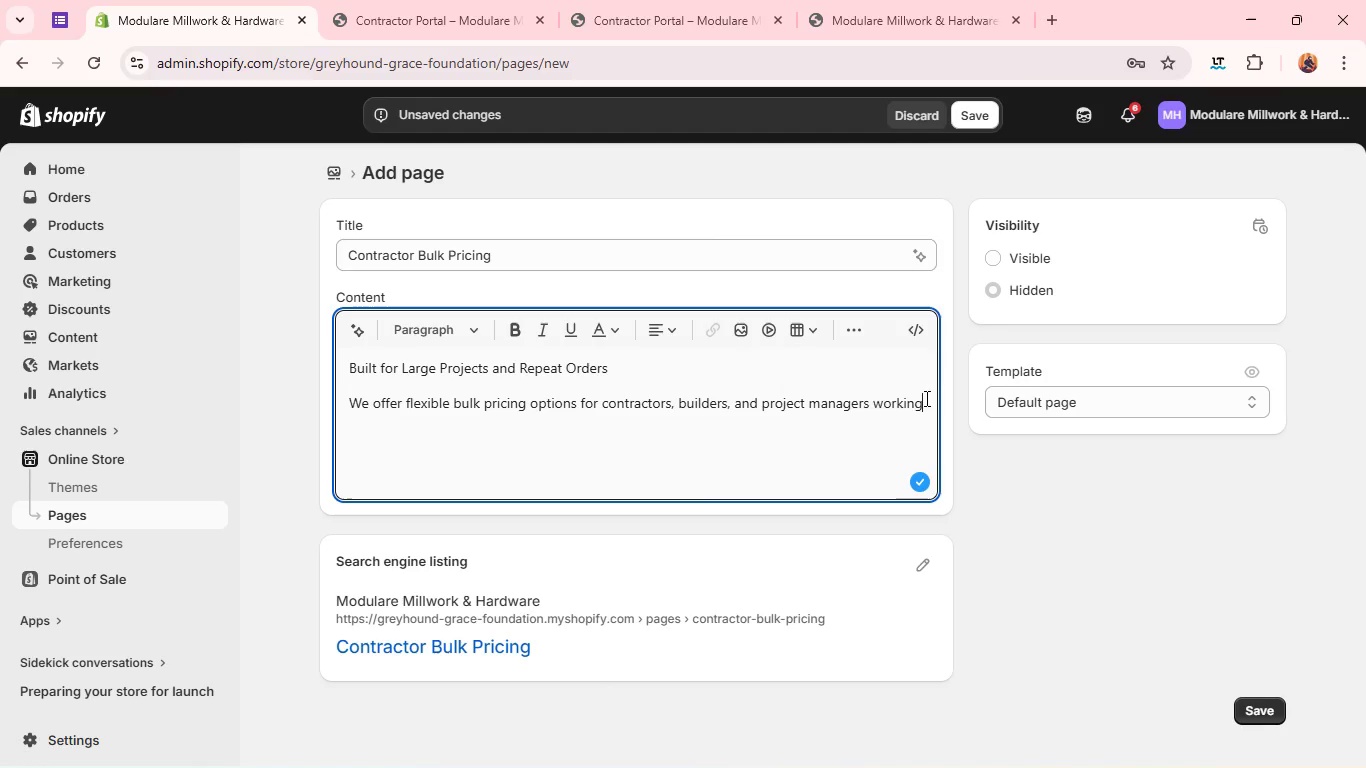 
type( on multi-unit developments, ADUs and L)
key(Backspace)
type(large-scale construction projects.)
 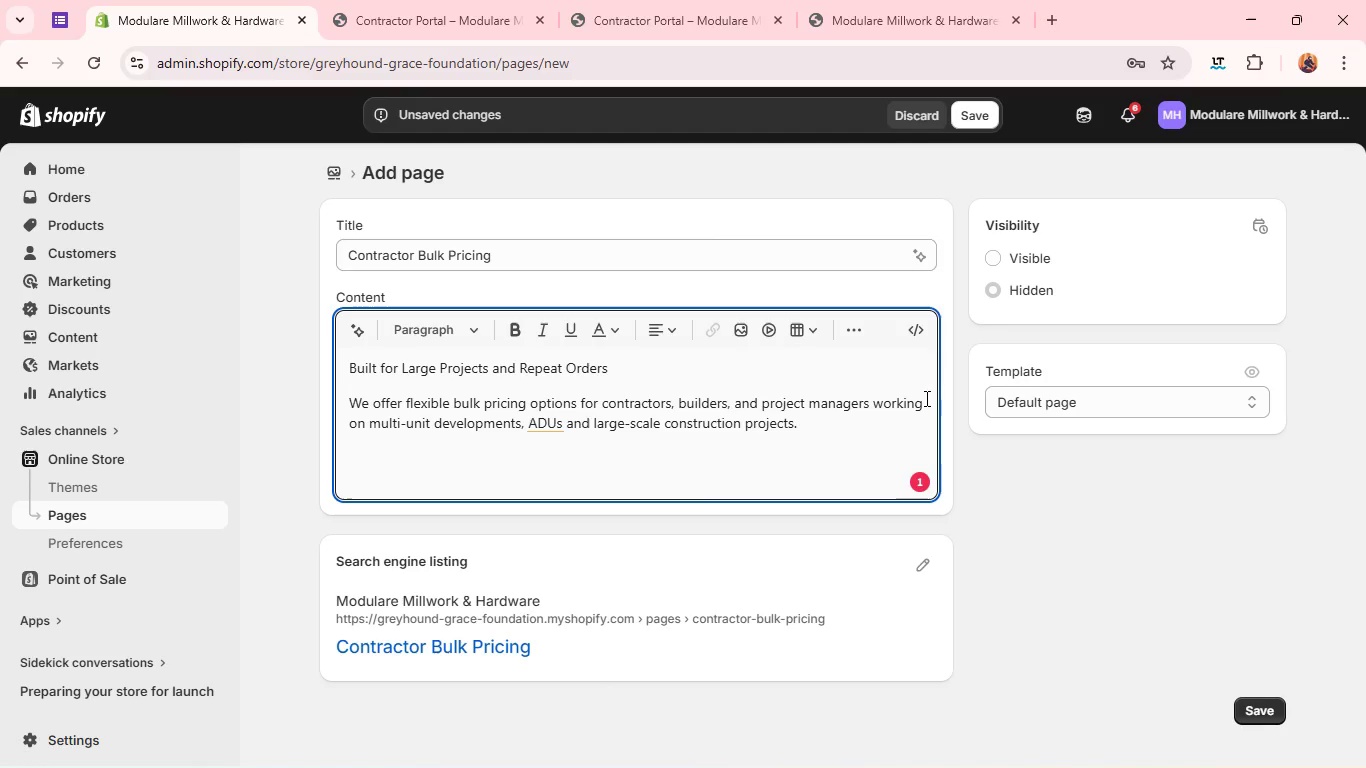 
left_click([530, 418])
 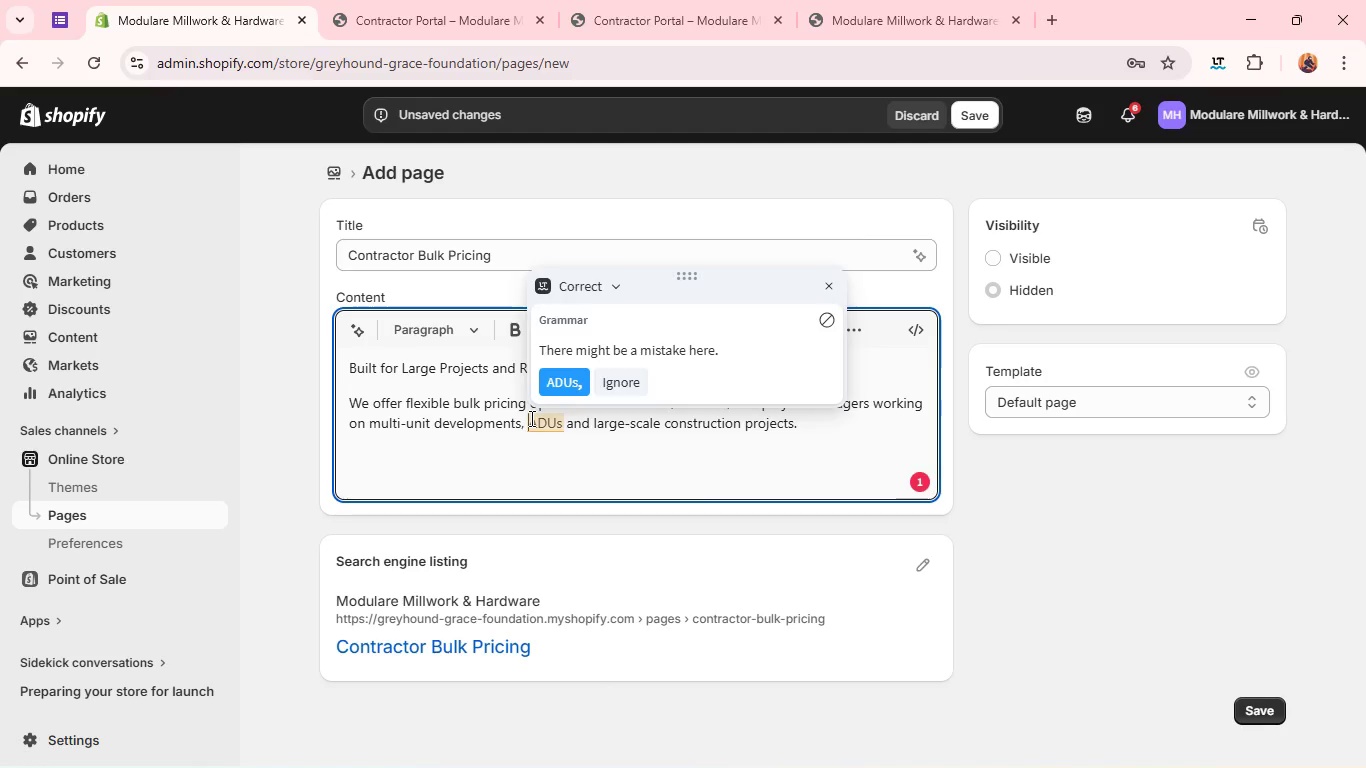 
key(Backspace)
 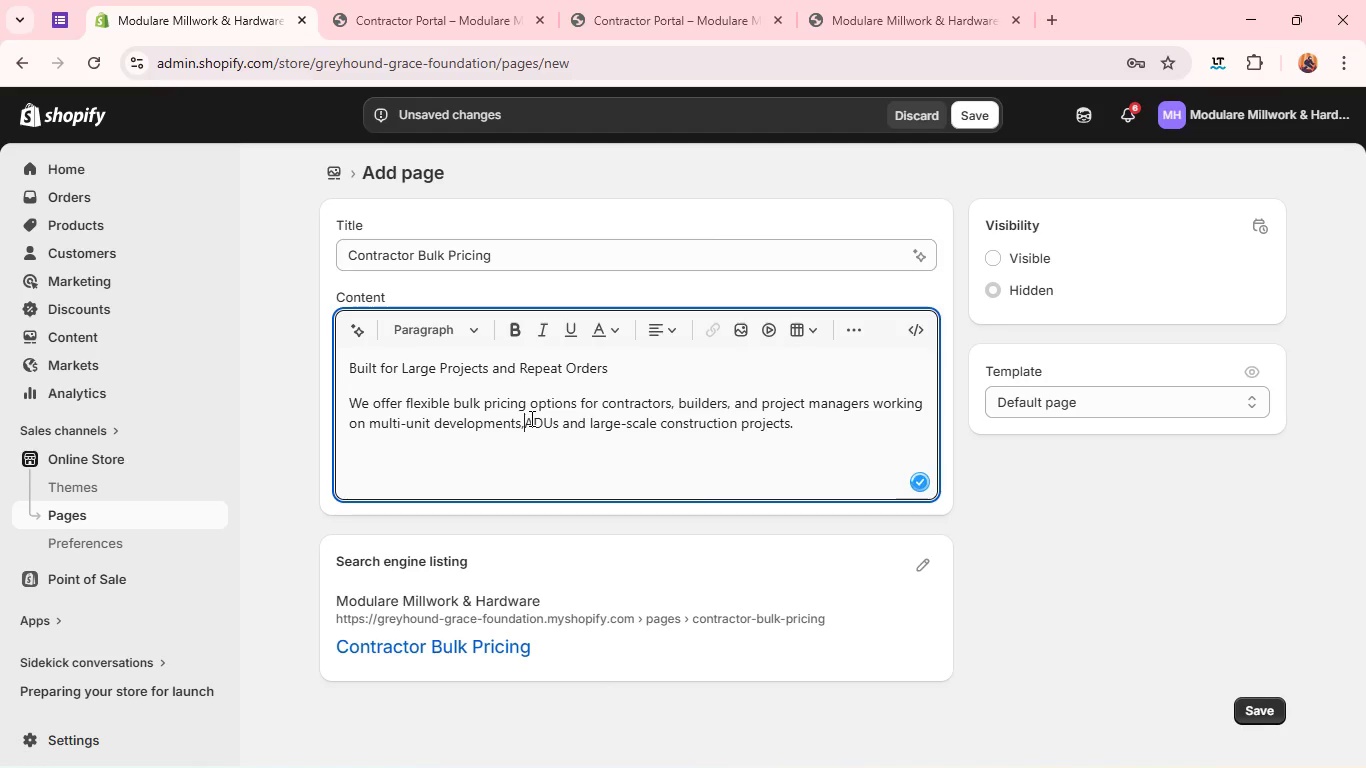 
key(Space)
 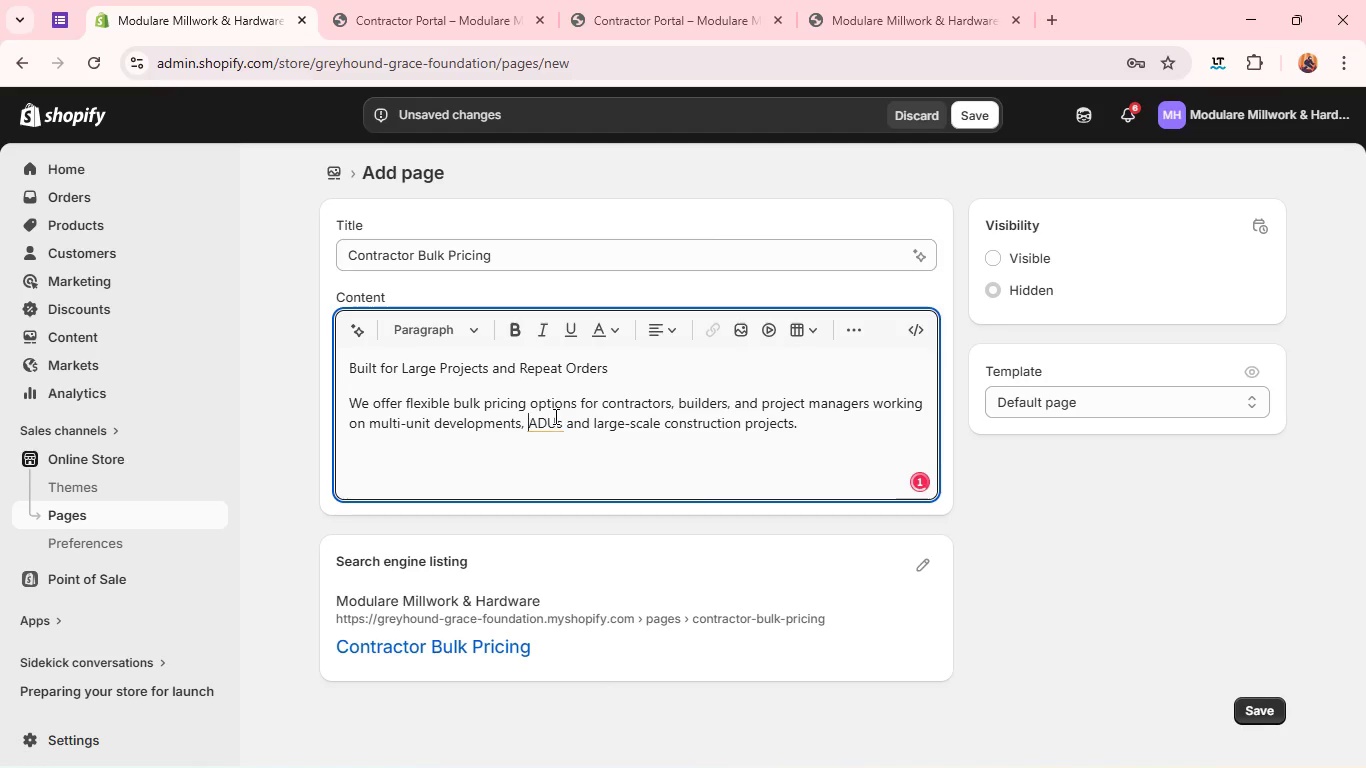 
left_click([554, 416])
 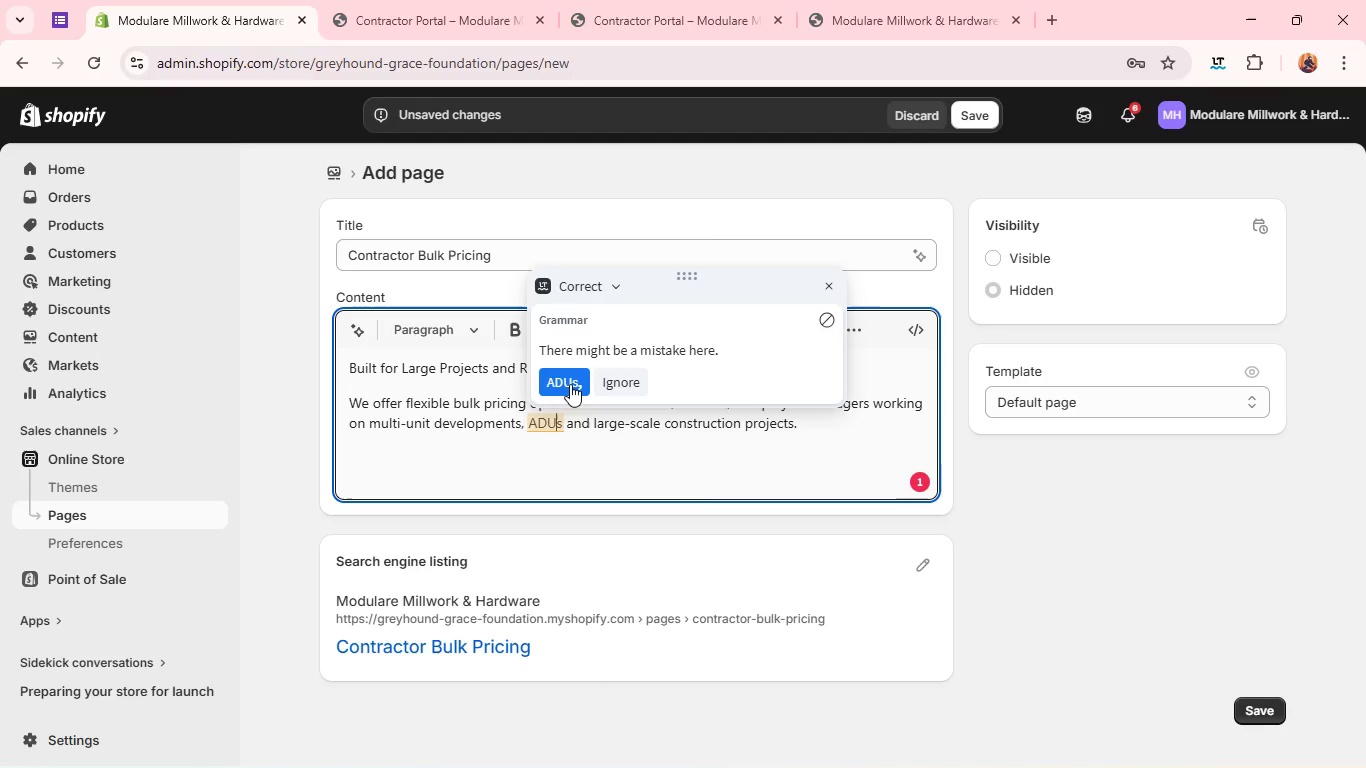 
left_click([570, 384])
 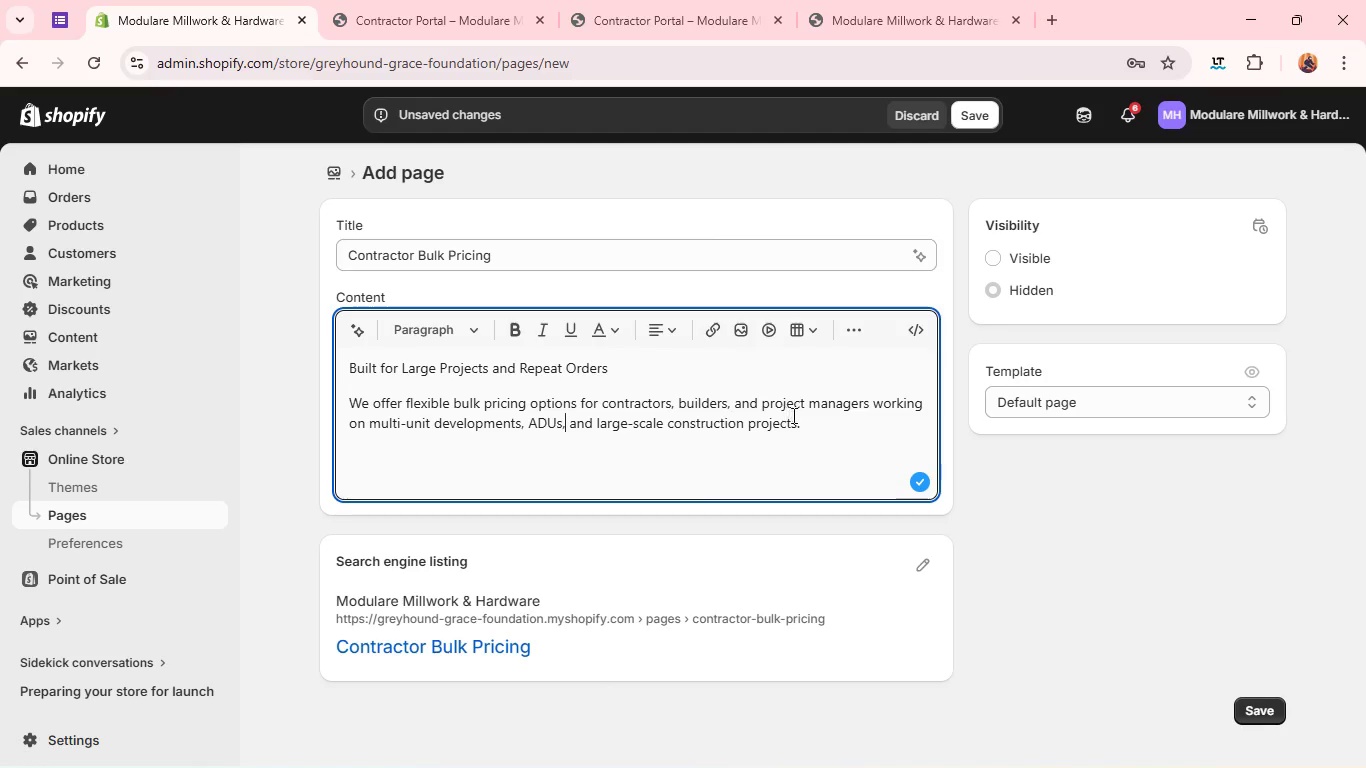 
left_click([824, 428])
 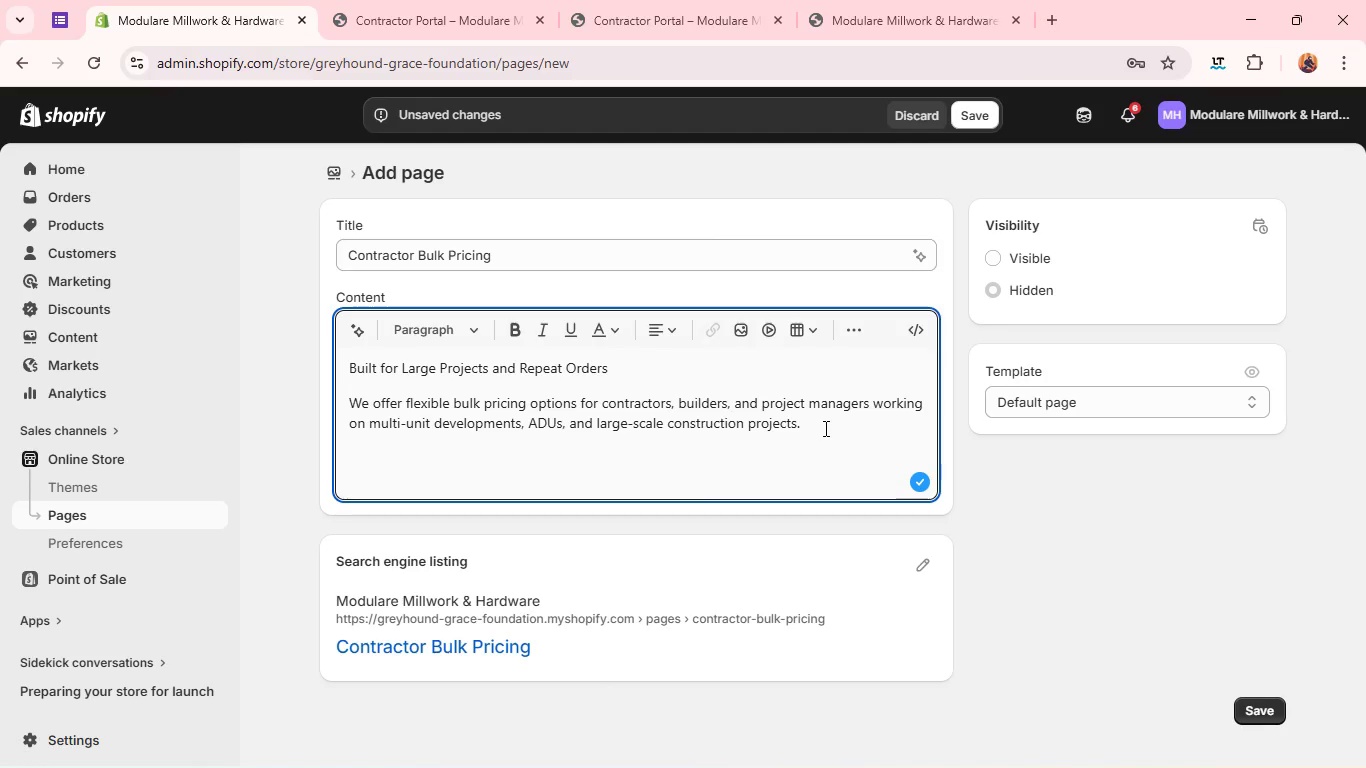 
key(Enter)
 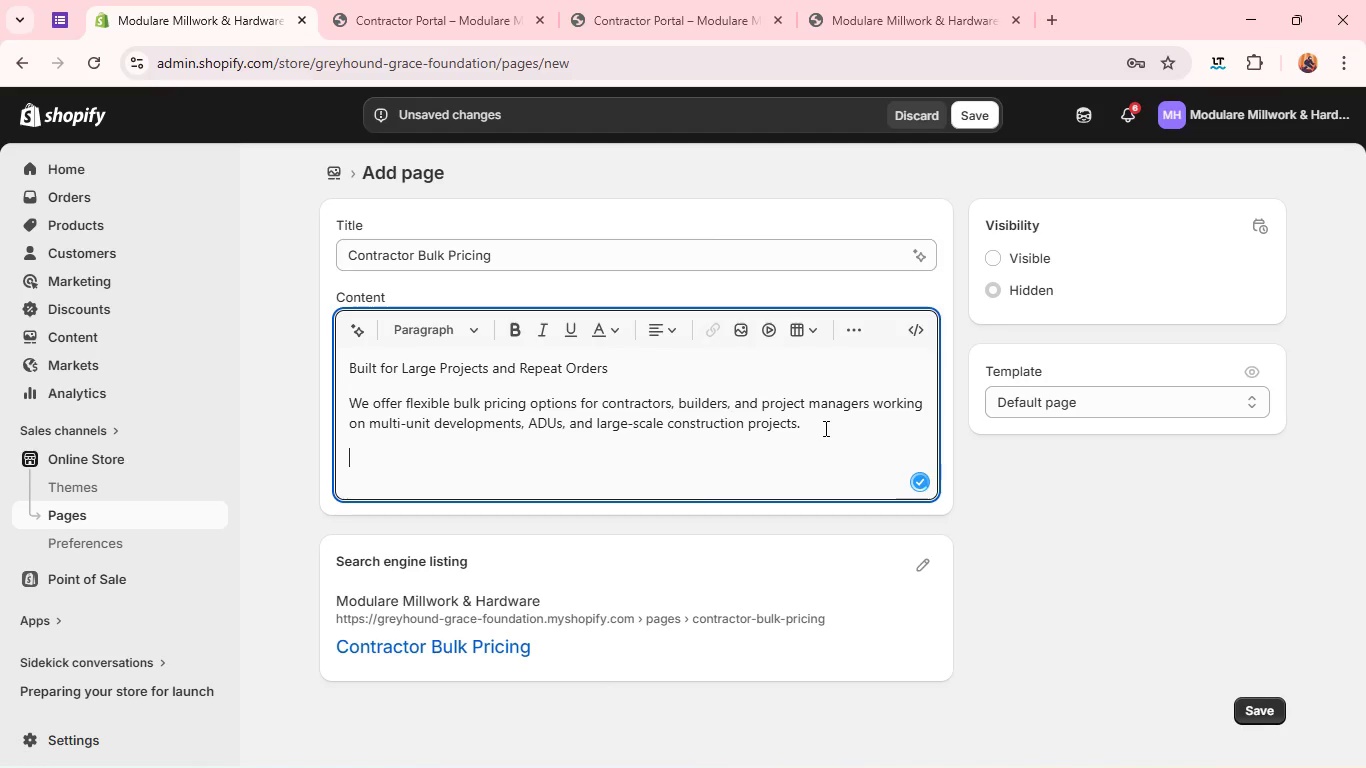 
type(Who Qualifies)
 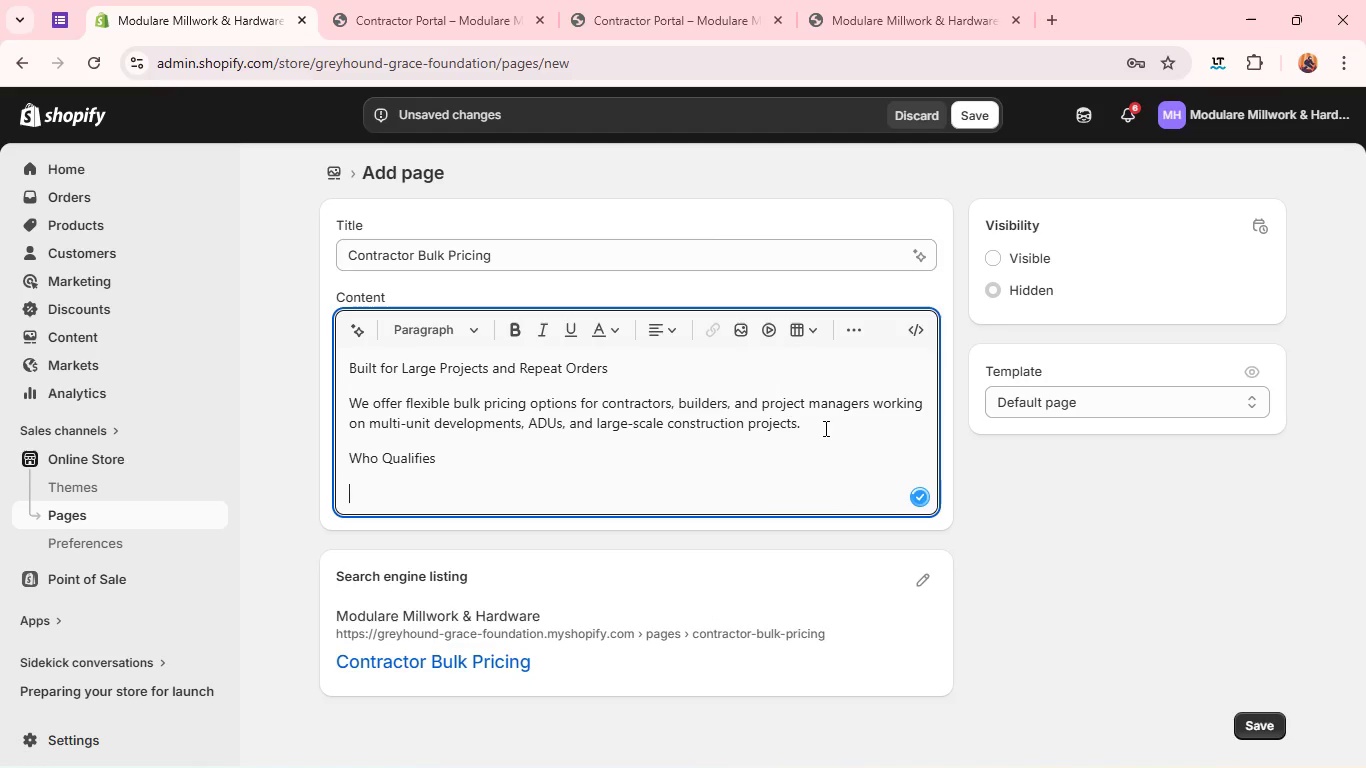 
 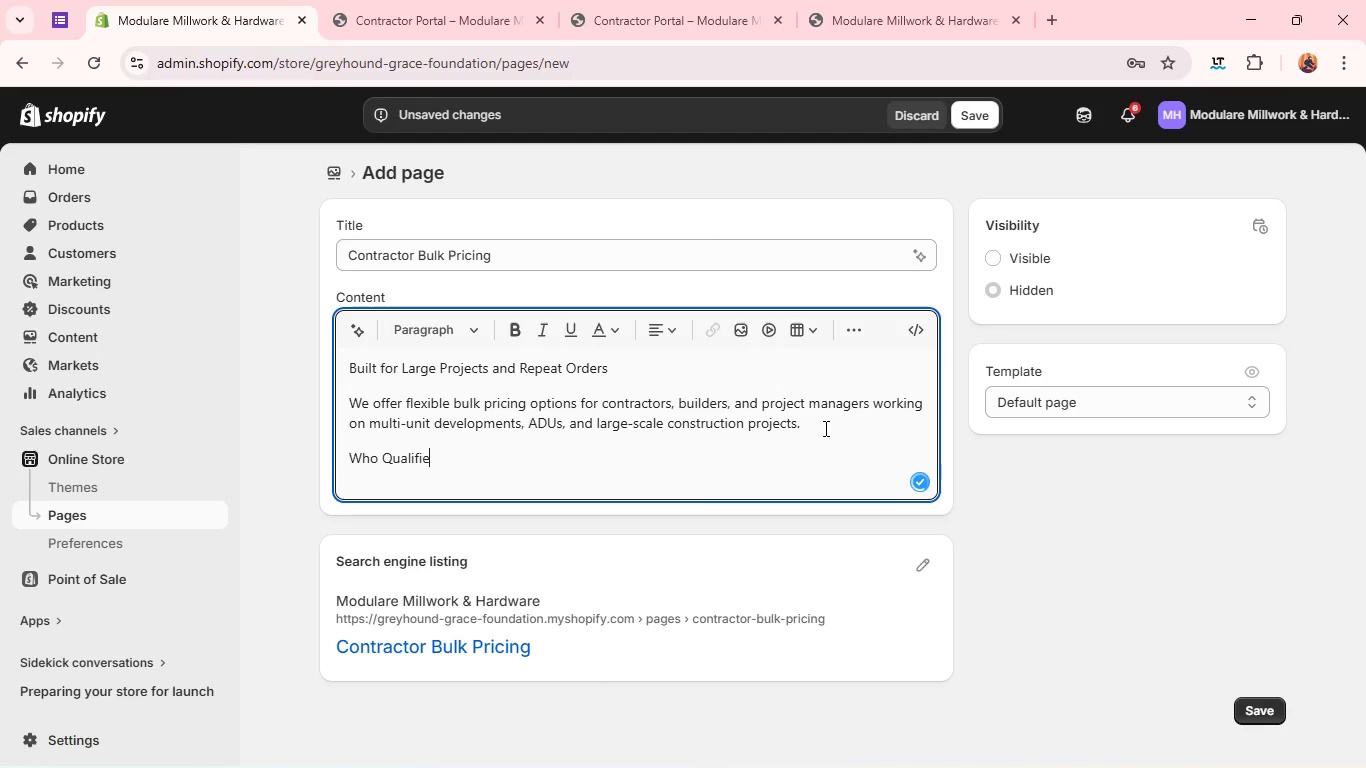 
key(Enter)
 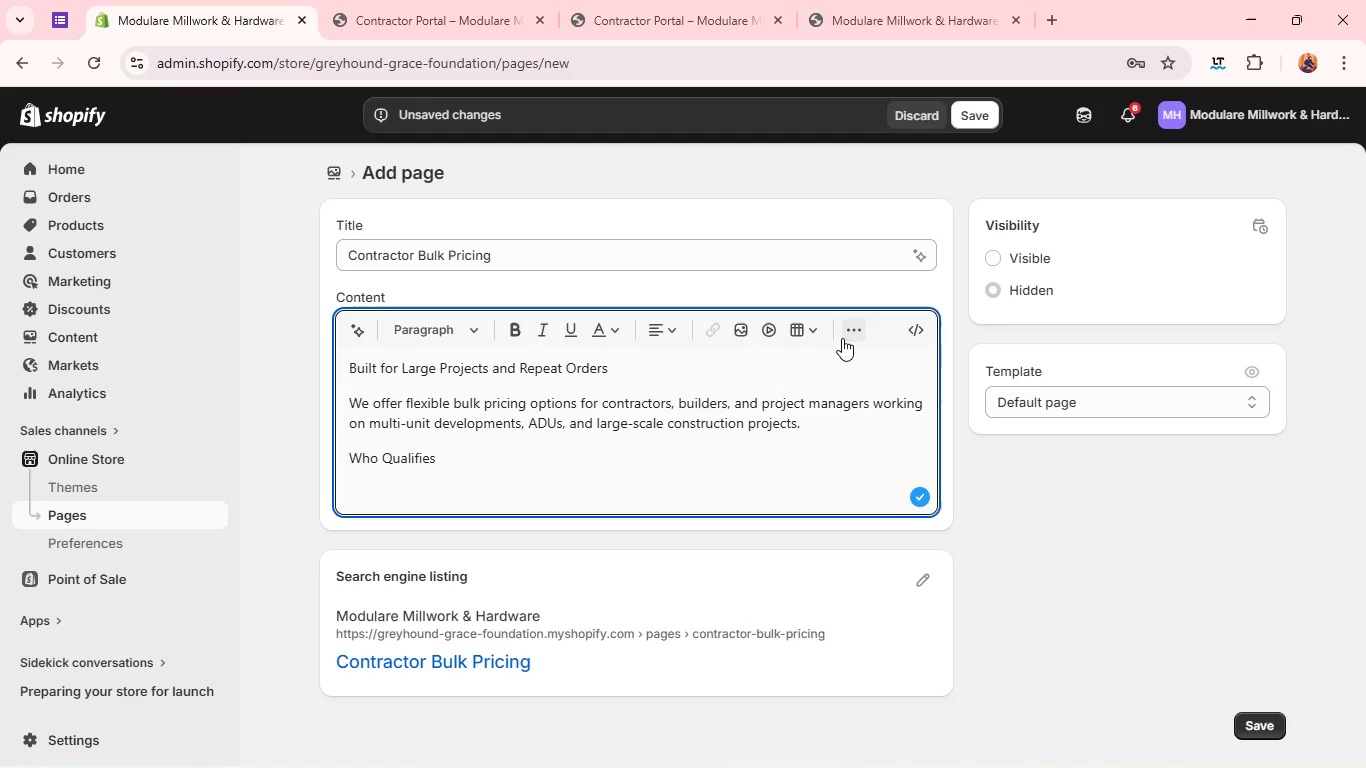 
left_click([846, 335])
 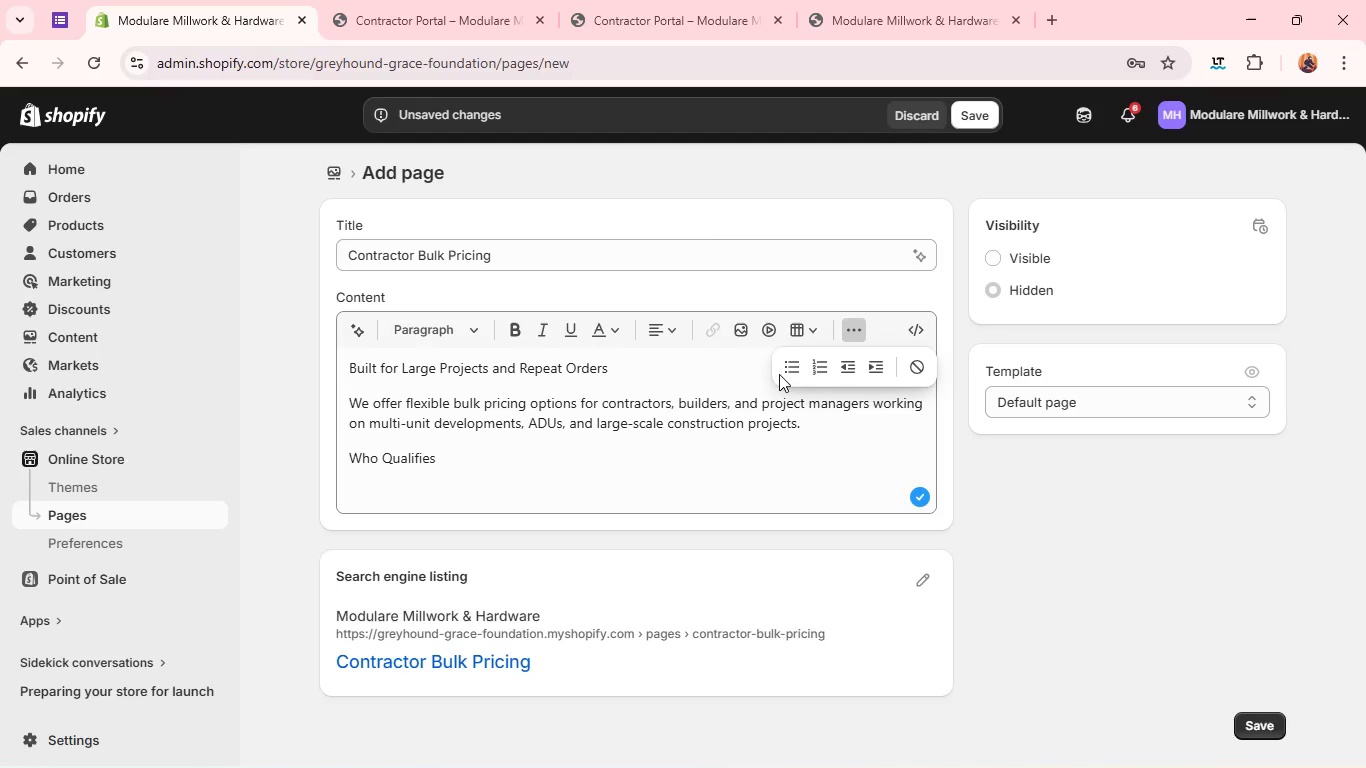 
left_click([781, 371])
 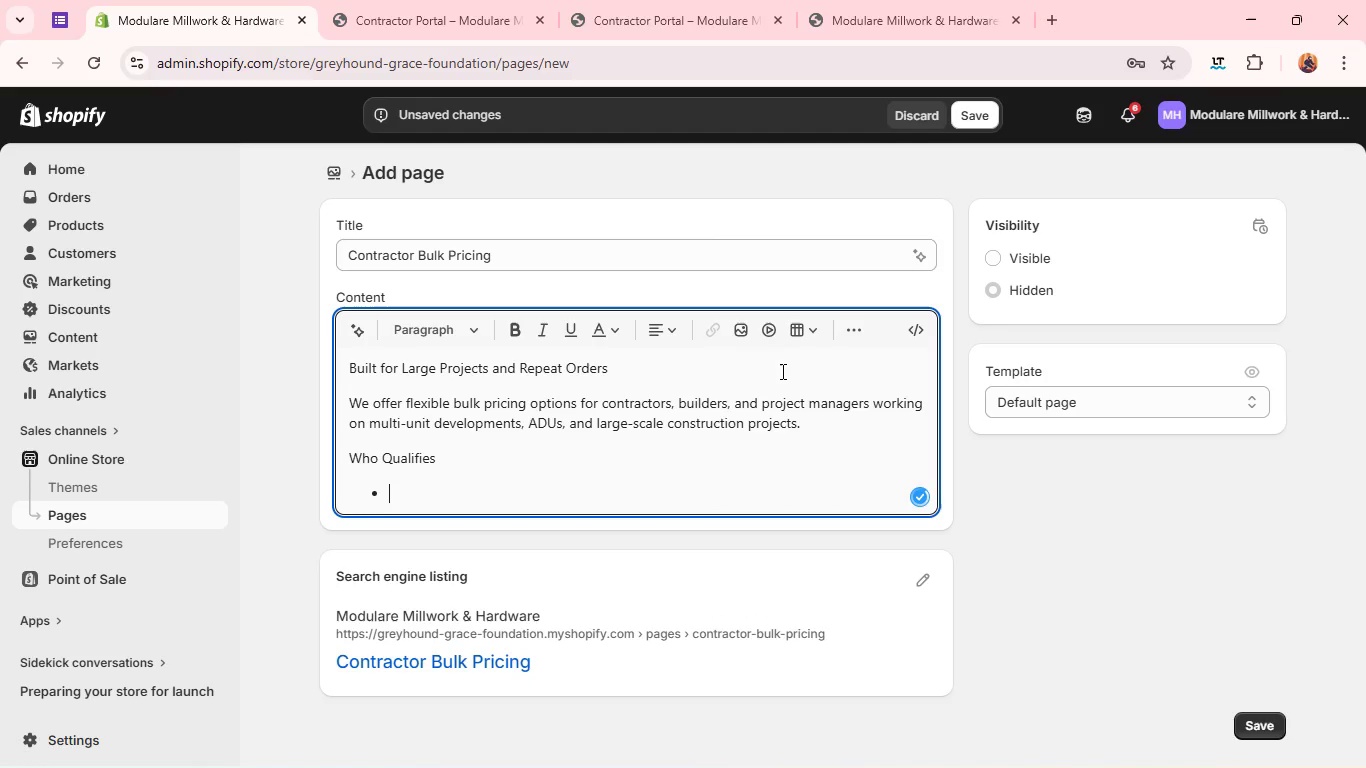 
type(ADU Builders)
 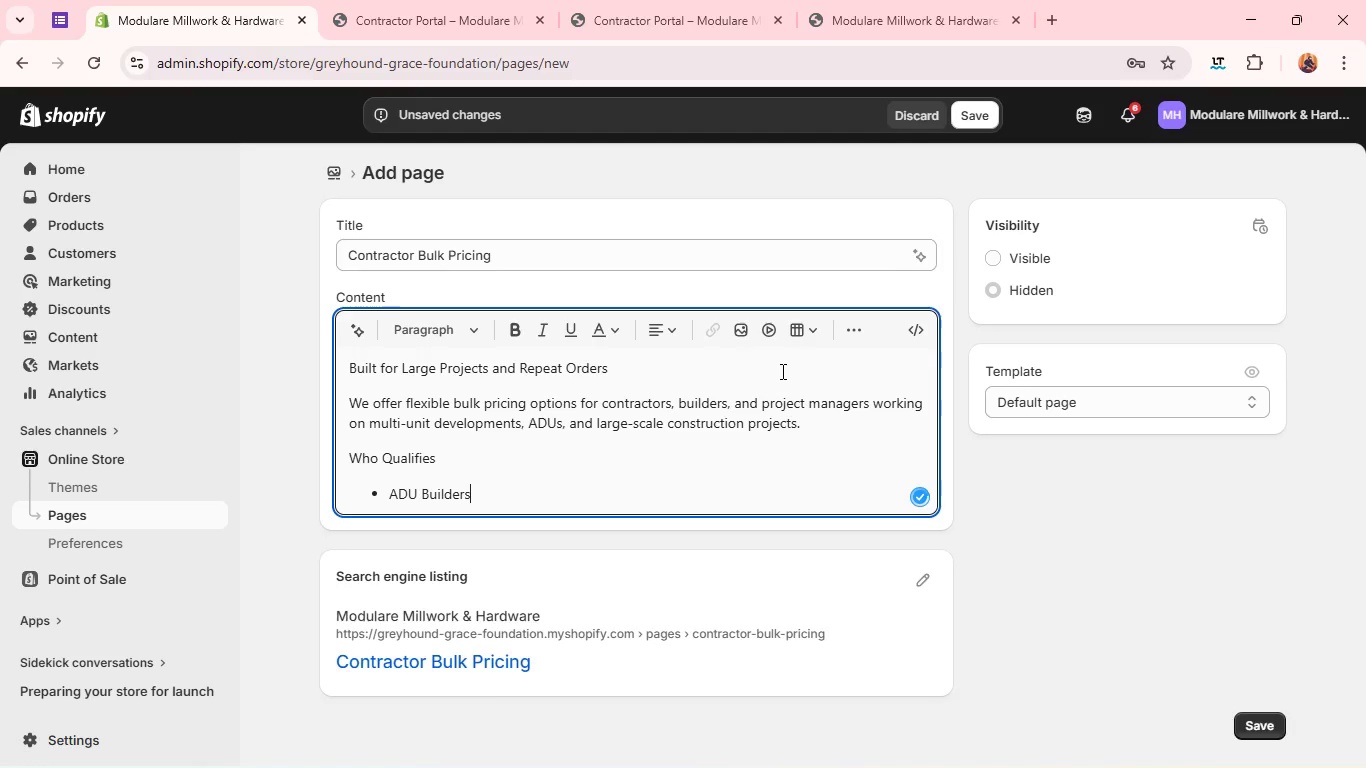 
key(Enter)
 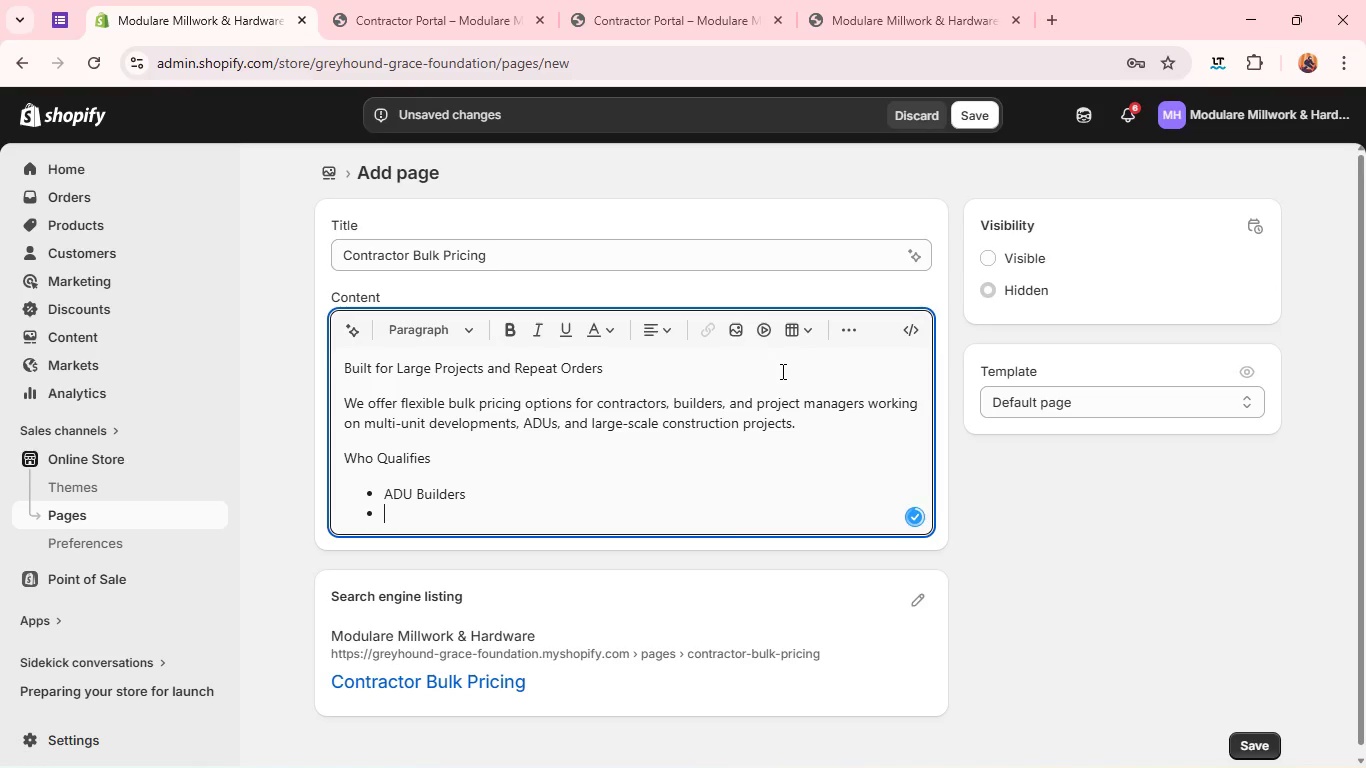 
type(General Cons)
key(Backspace)
type(tractors)
 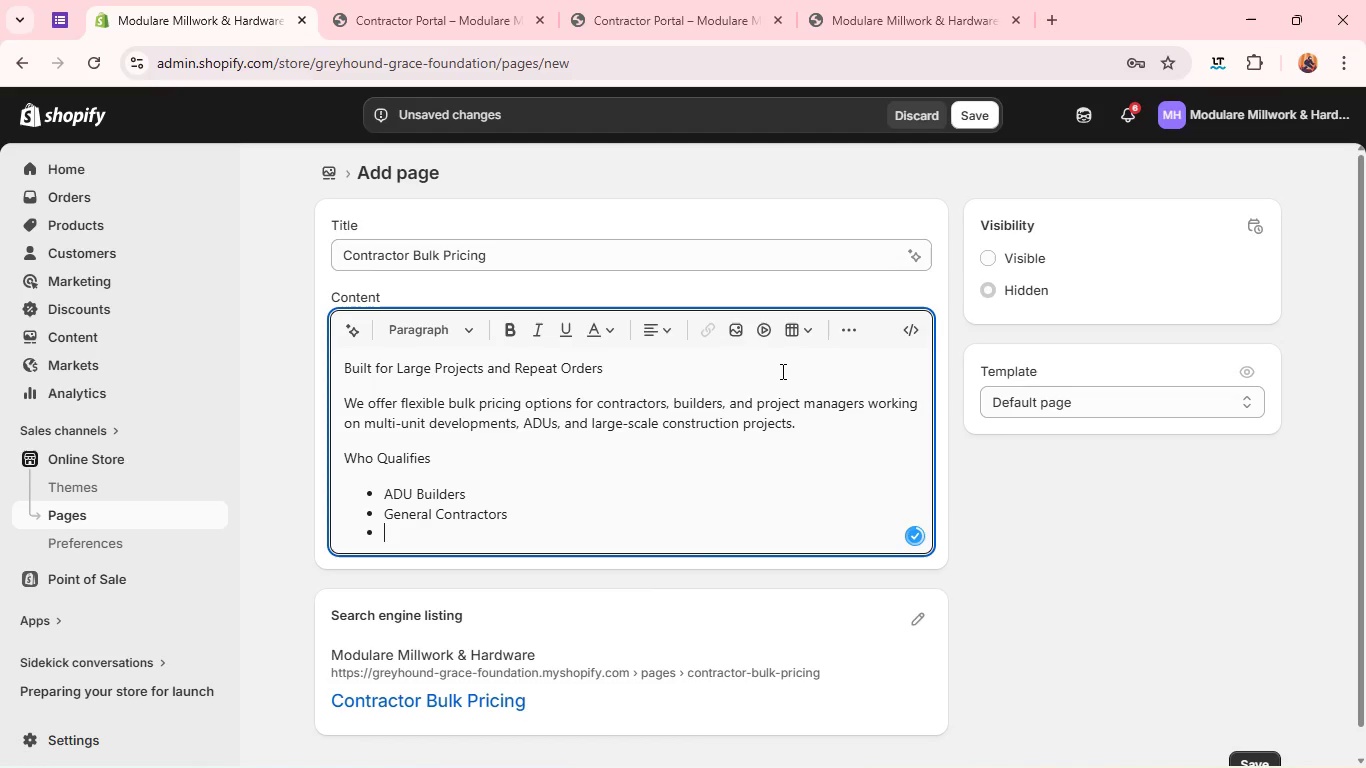 
 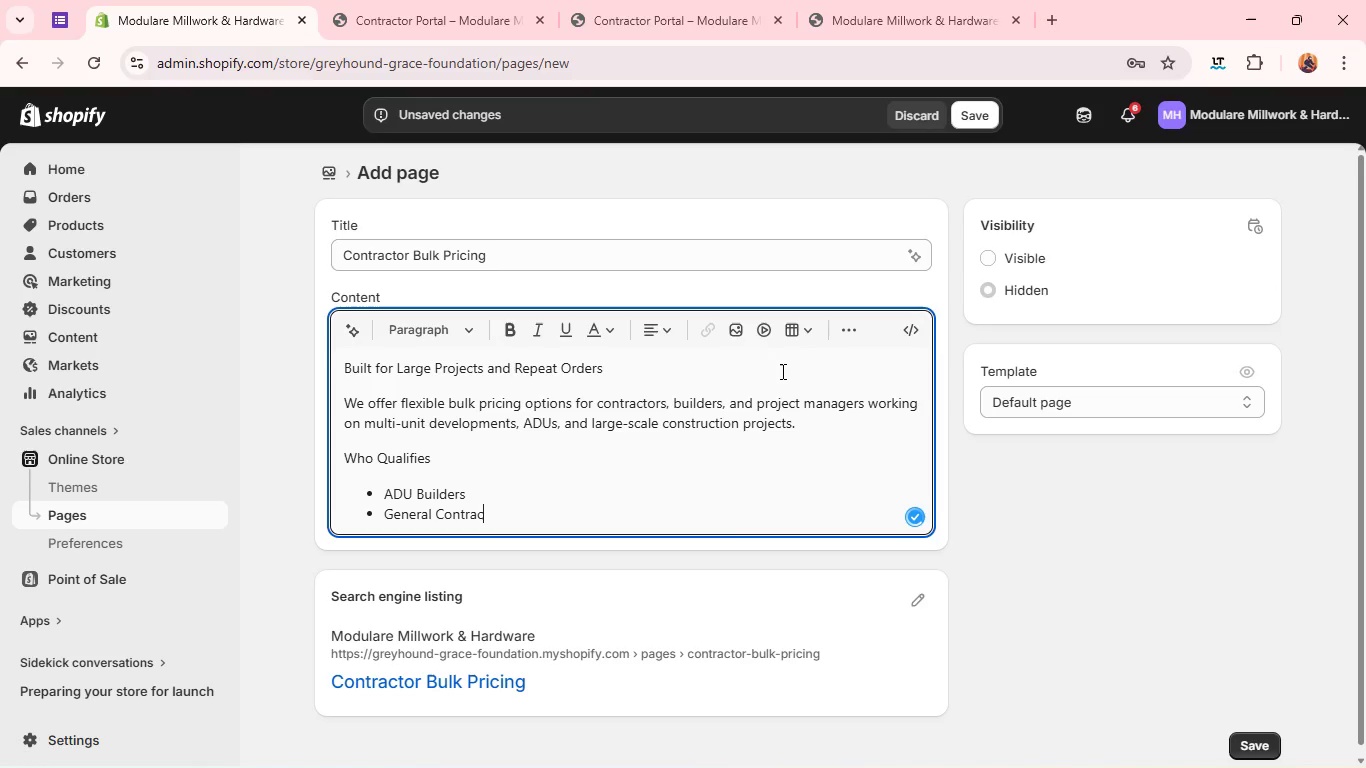 
key(Enter)
 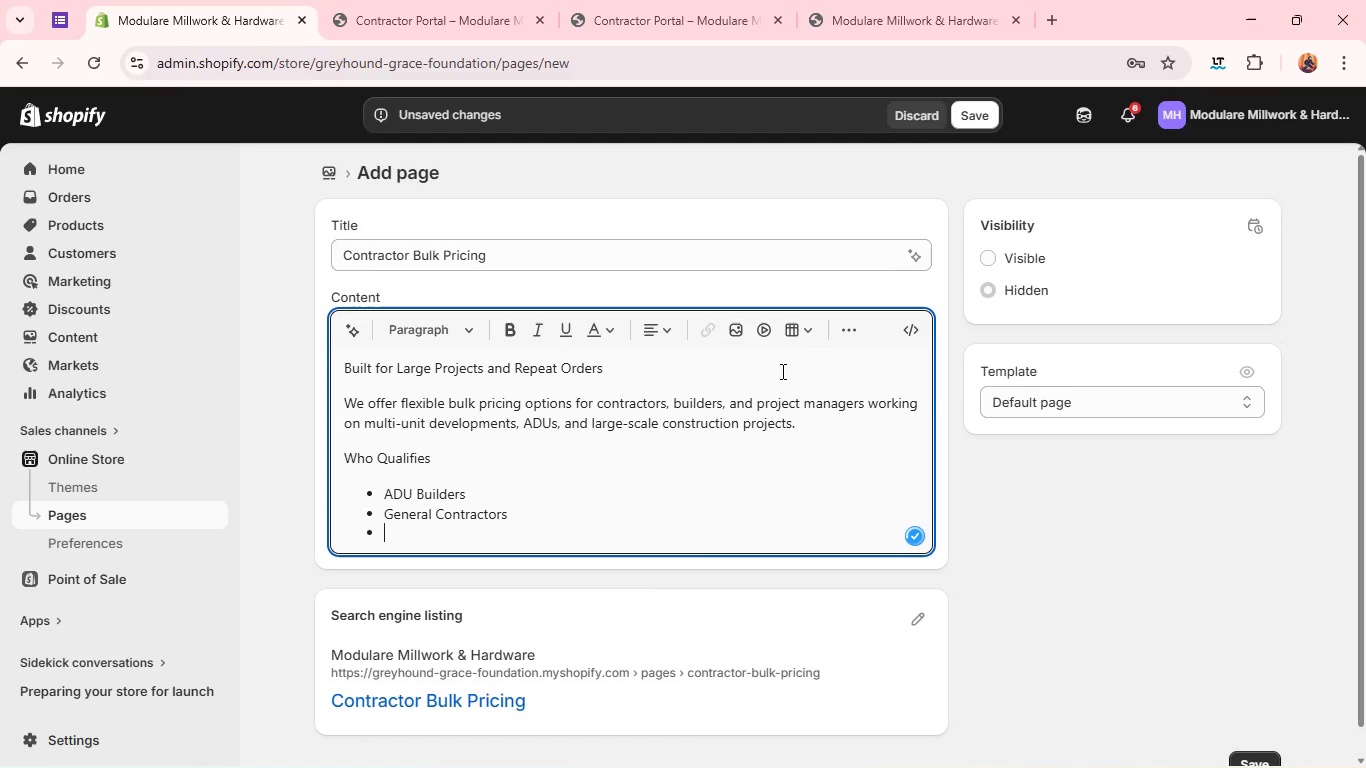 
type(Renovation Companies)
 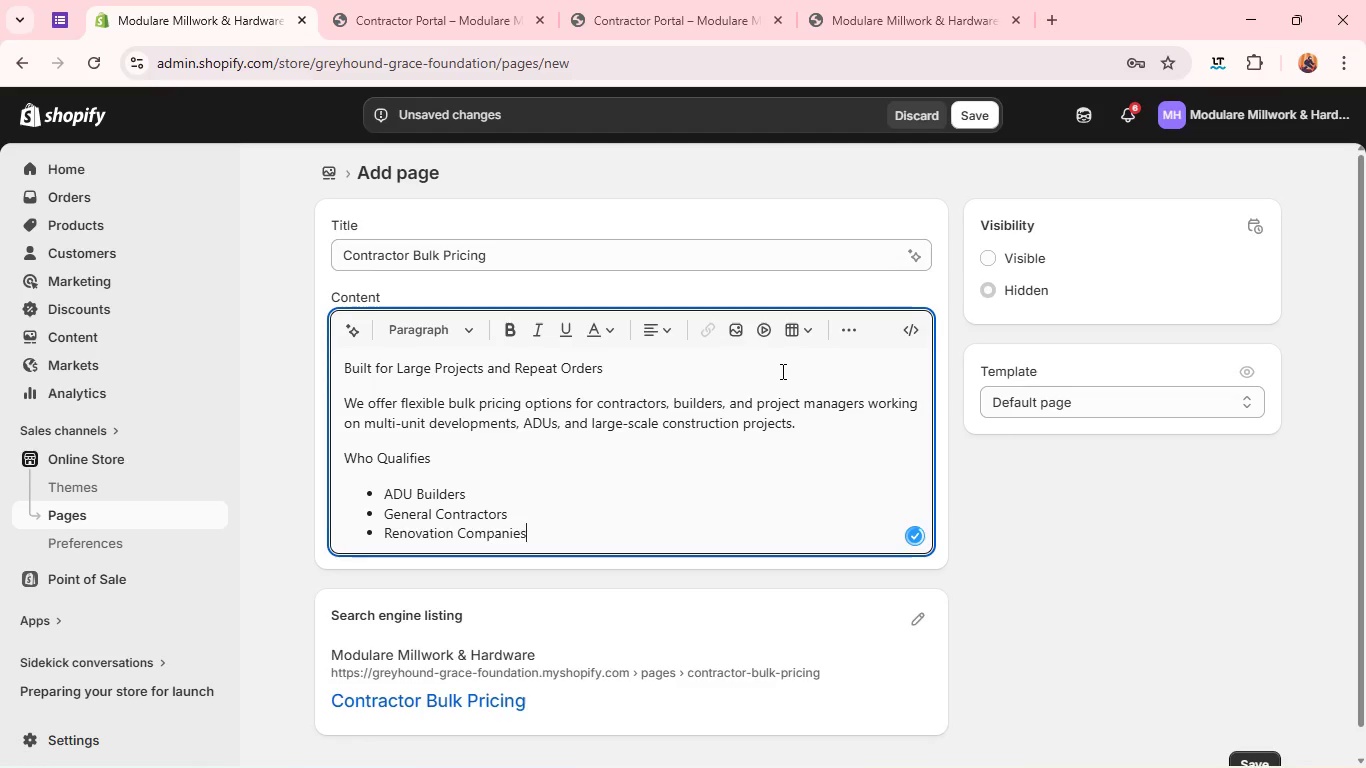 
key(Enter)
 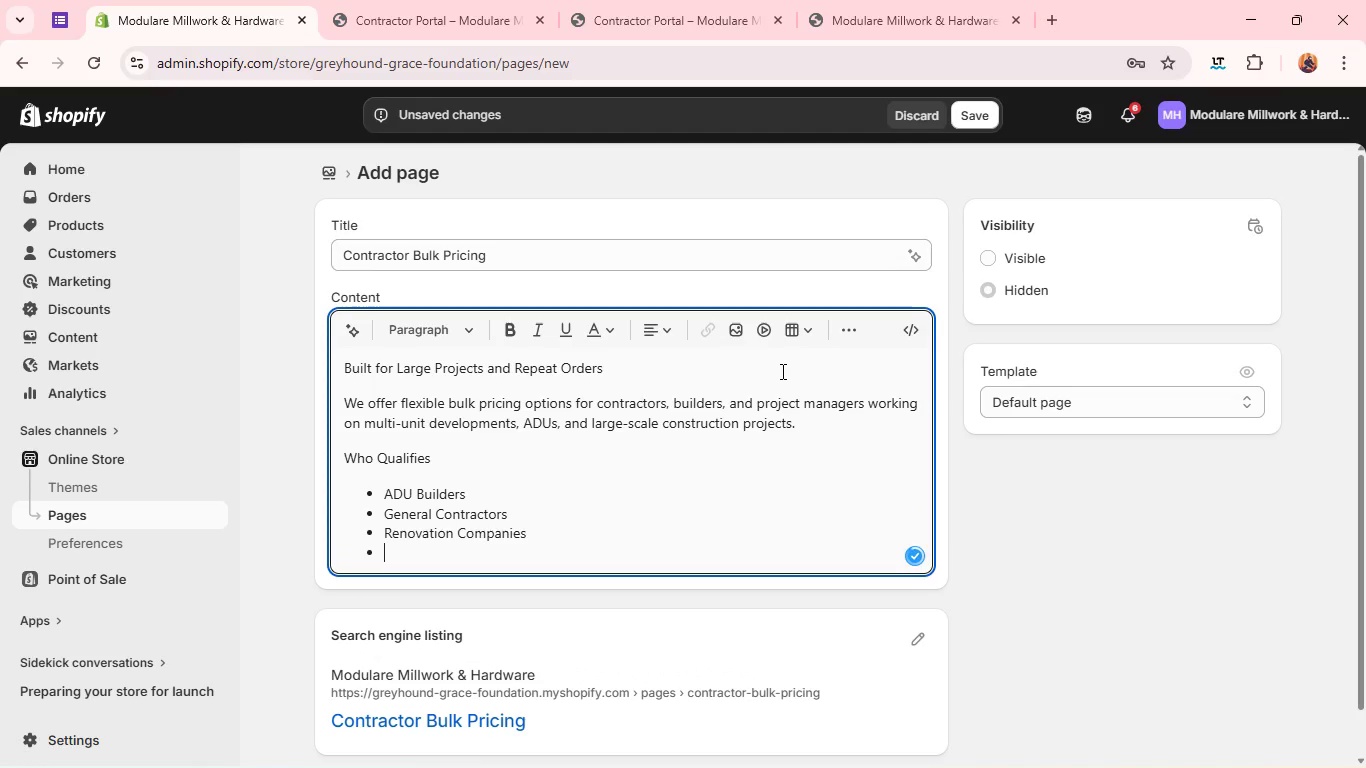 
type(Custom Home Builders)
 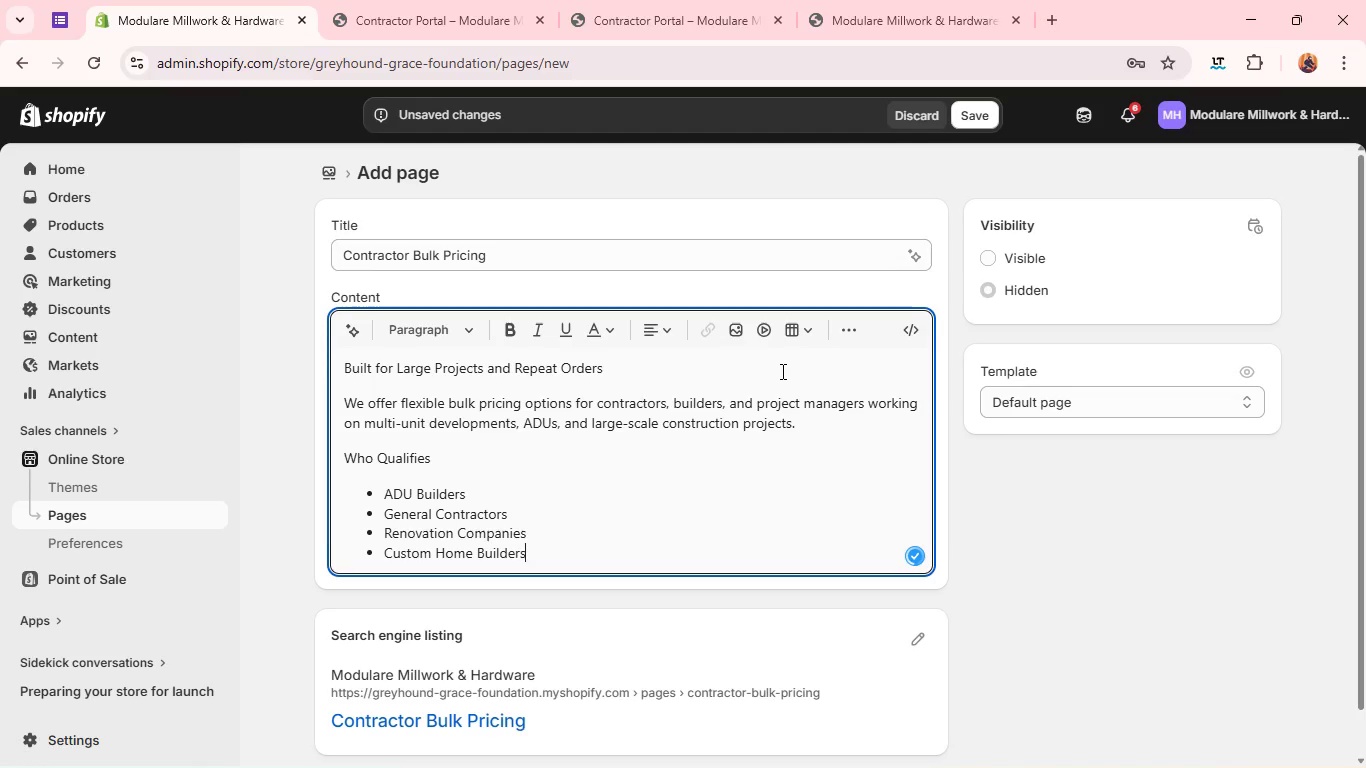 
key(Enter)
 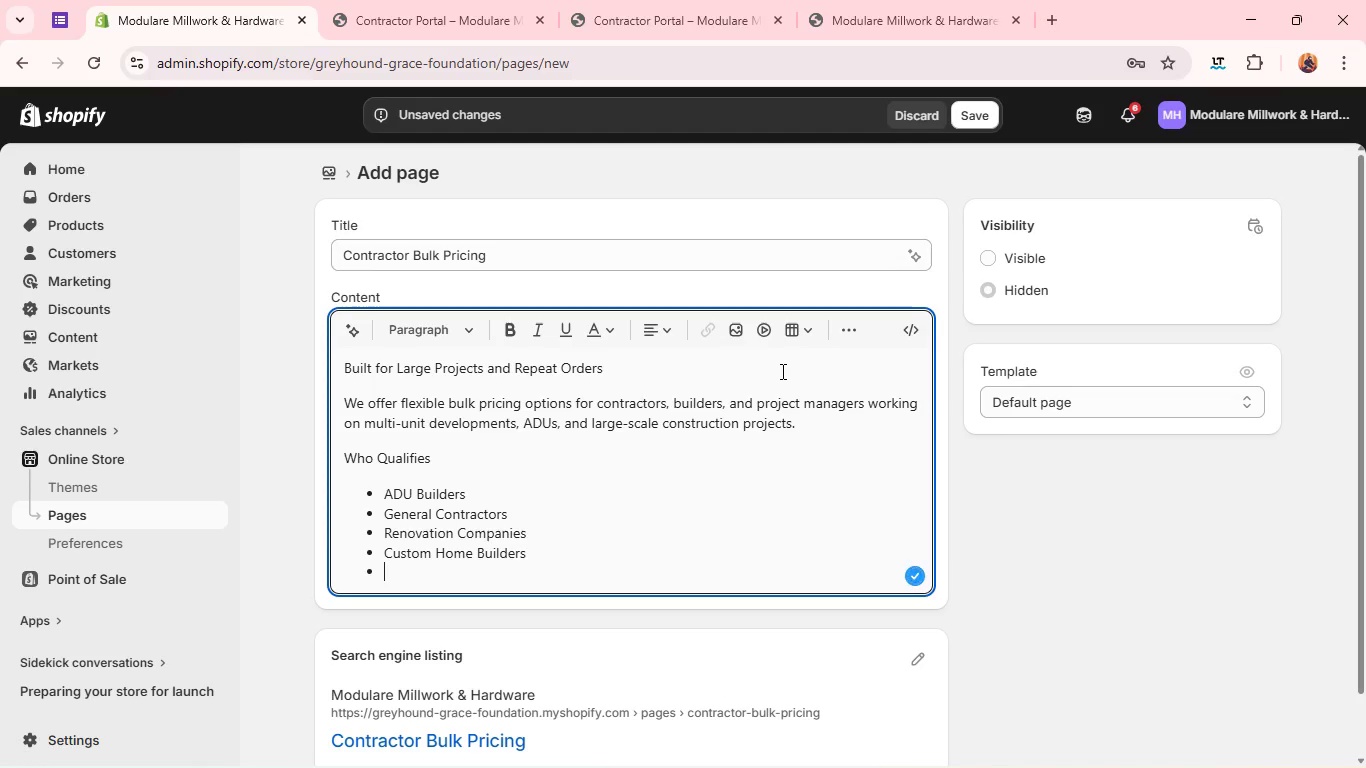 
type(Commer)
 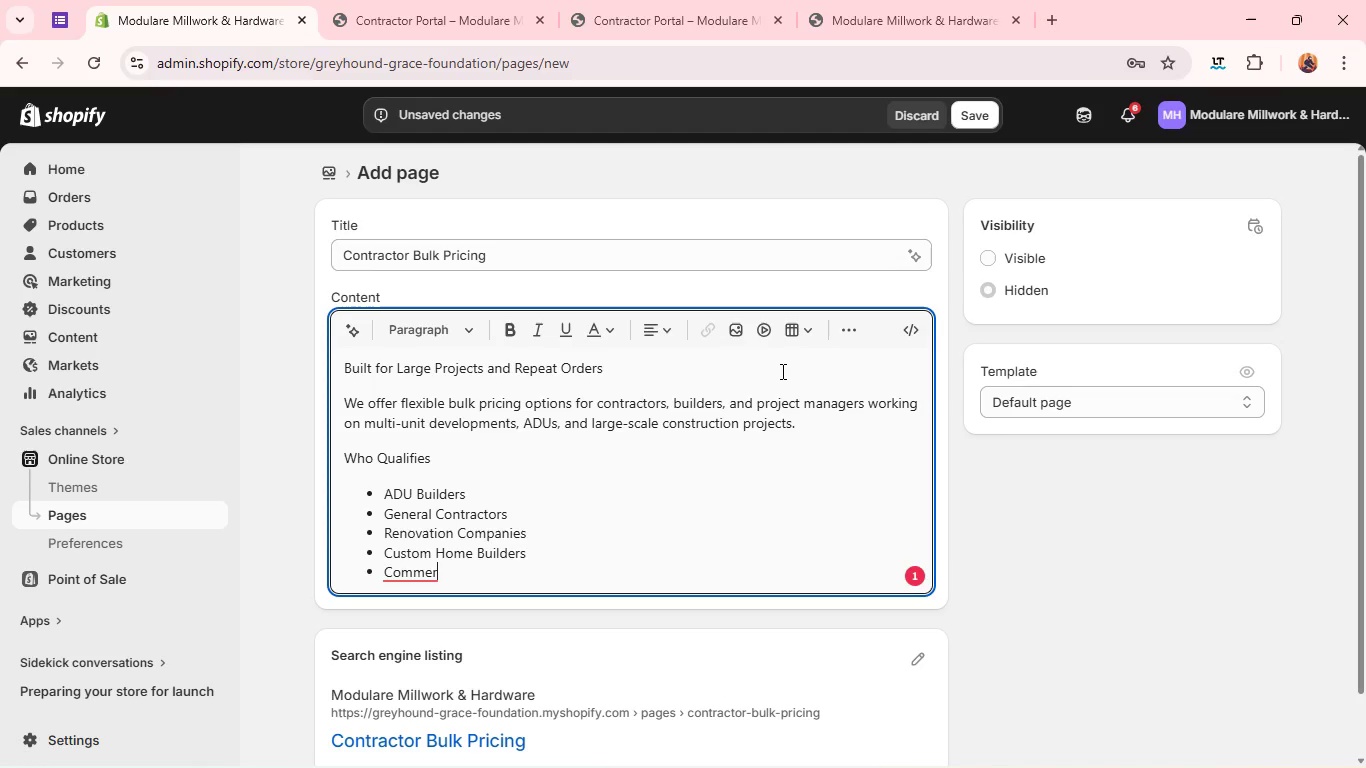 
type(cial Project Managers)
 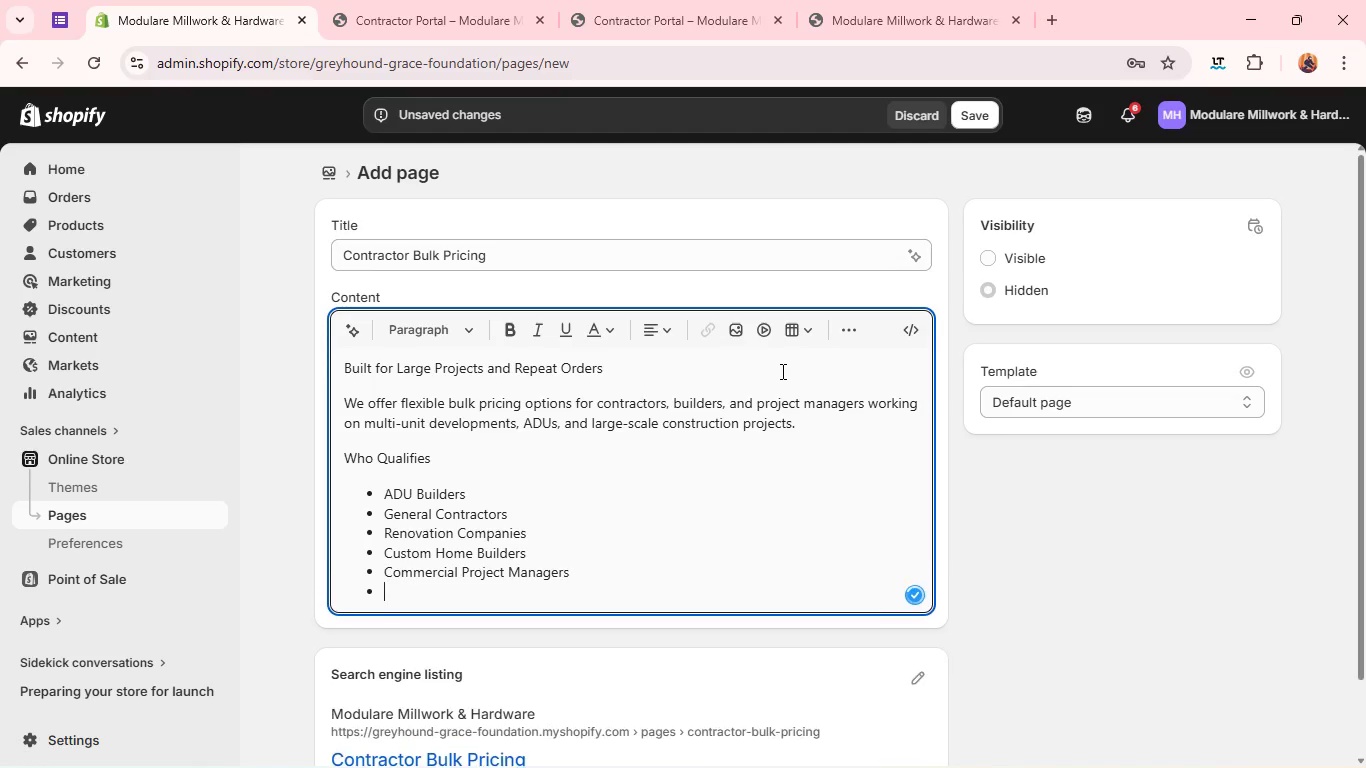 
 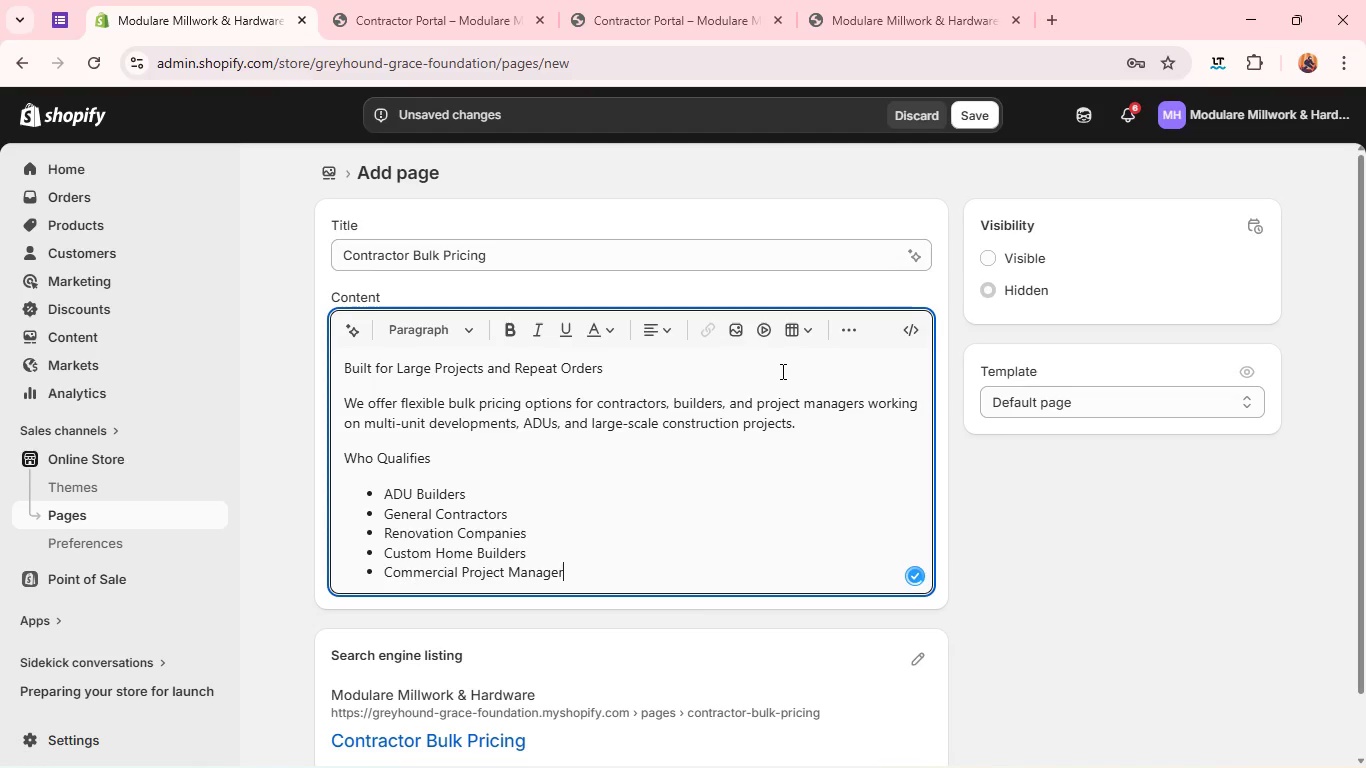 
key(Enter)
 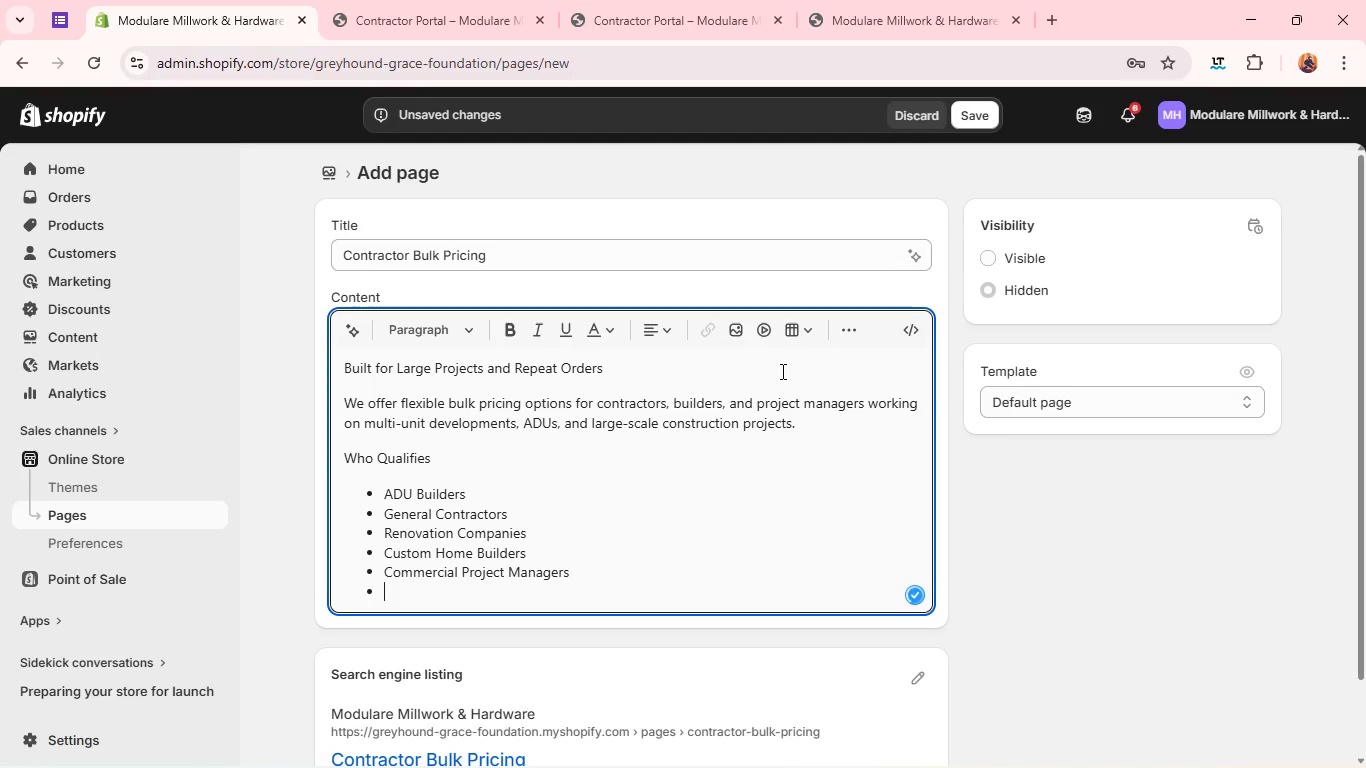 
key(Enter)
 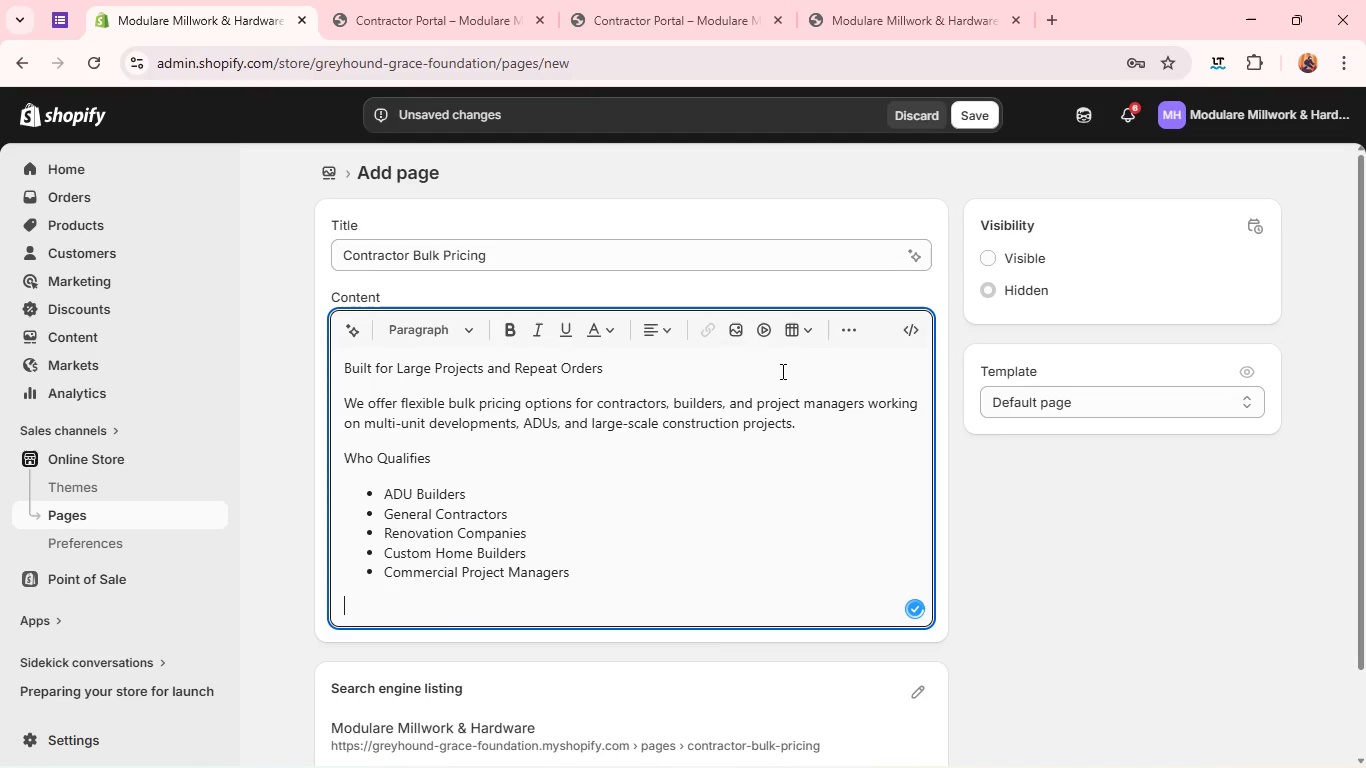 
type(Bulk Pricing Be)
 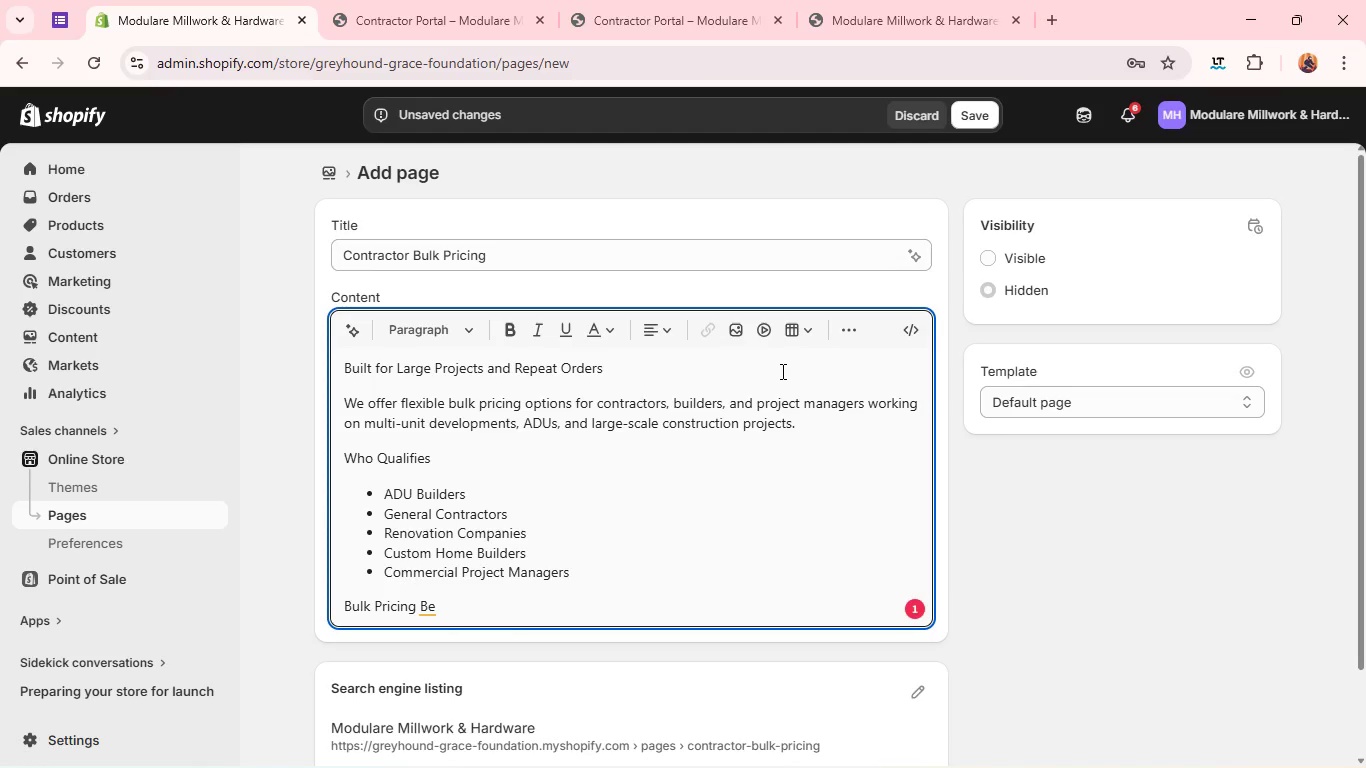 
wait(14.27)
 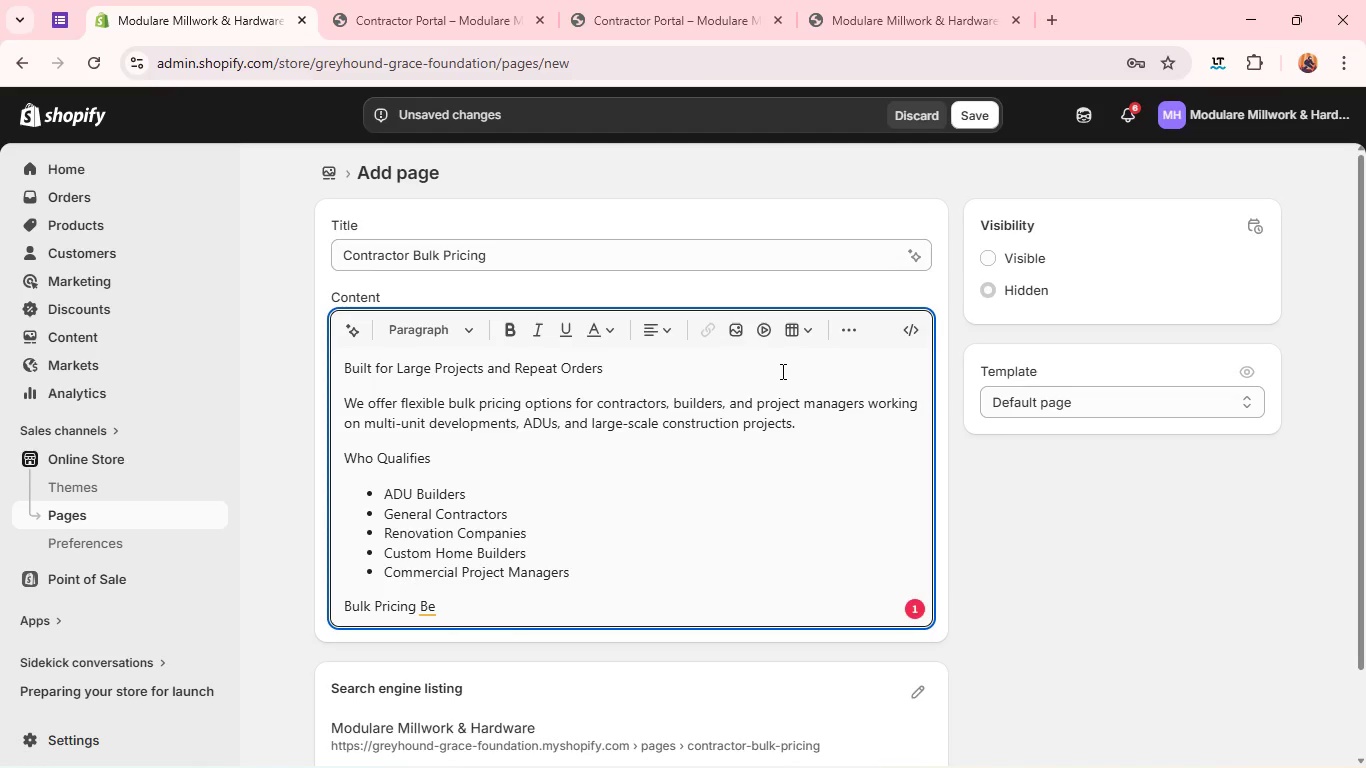 
type(nefits )
 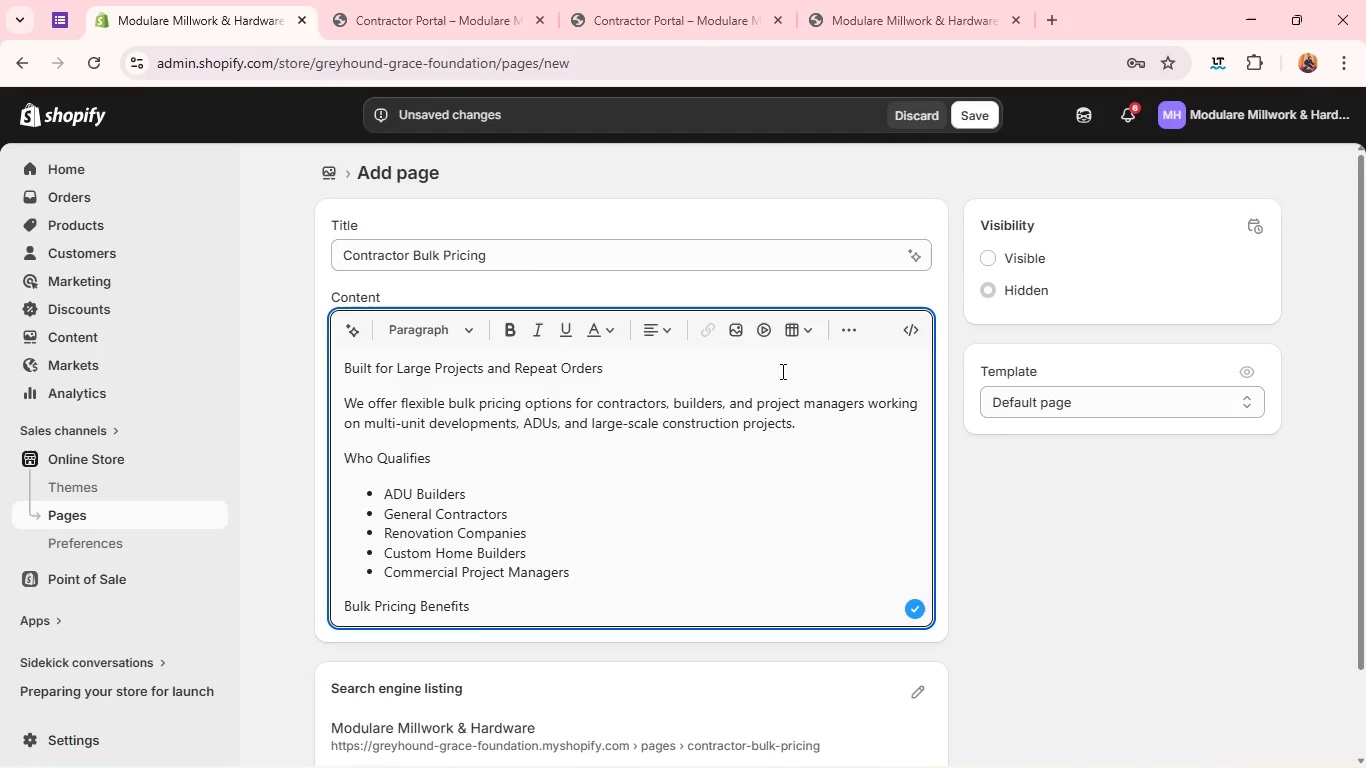 
wait(5.28)
 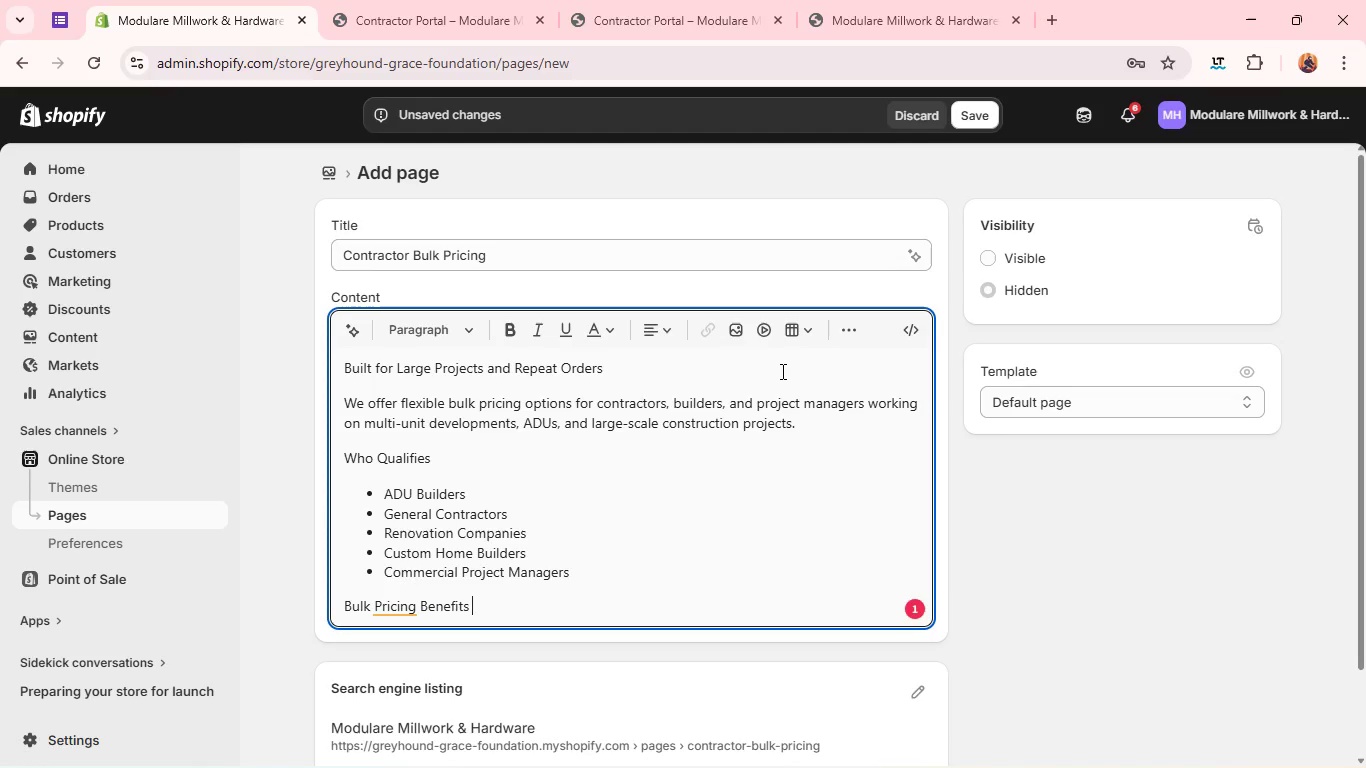 
key(Enter)
 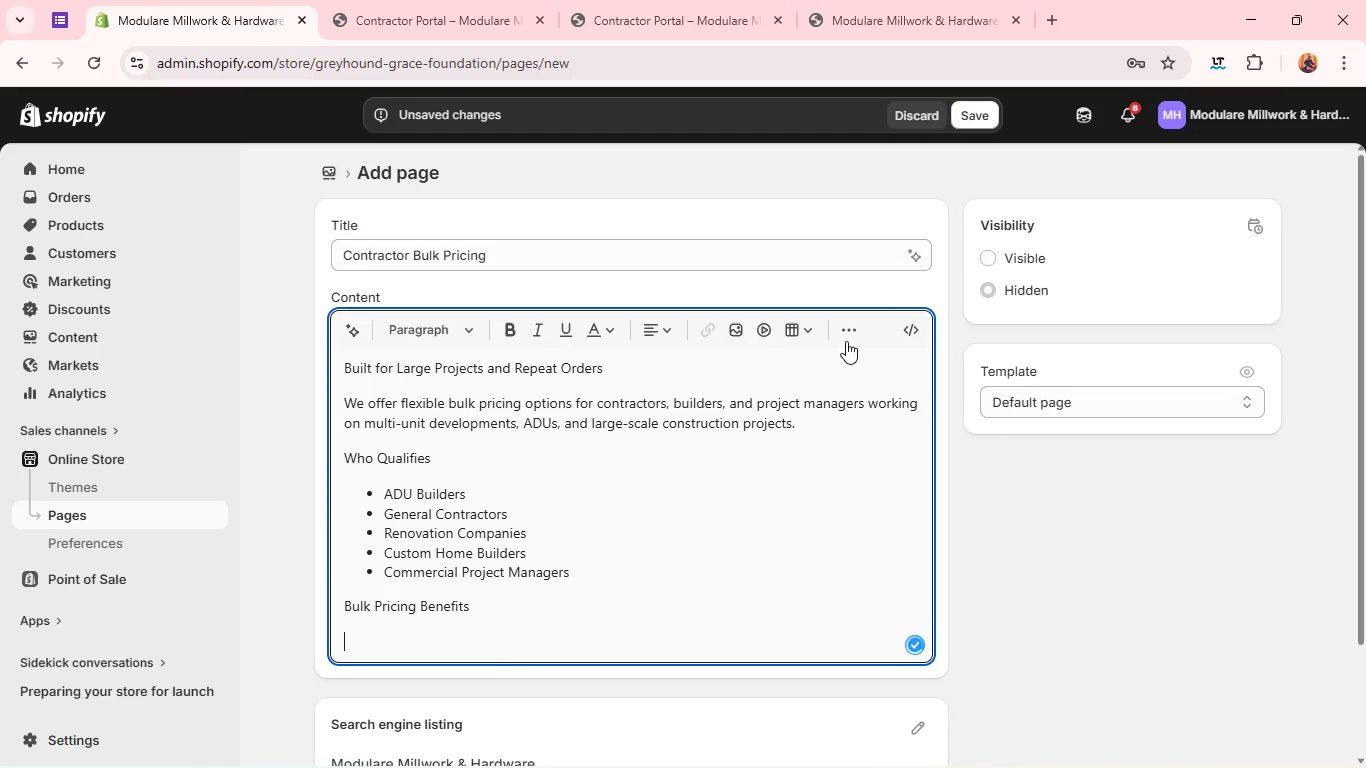 
left_click([846, 331])
 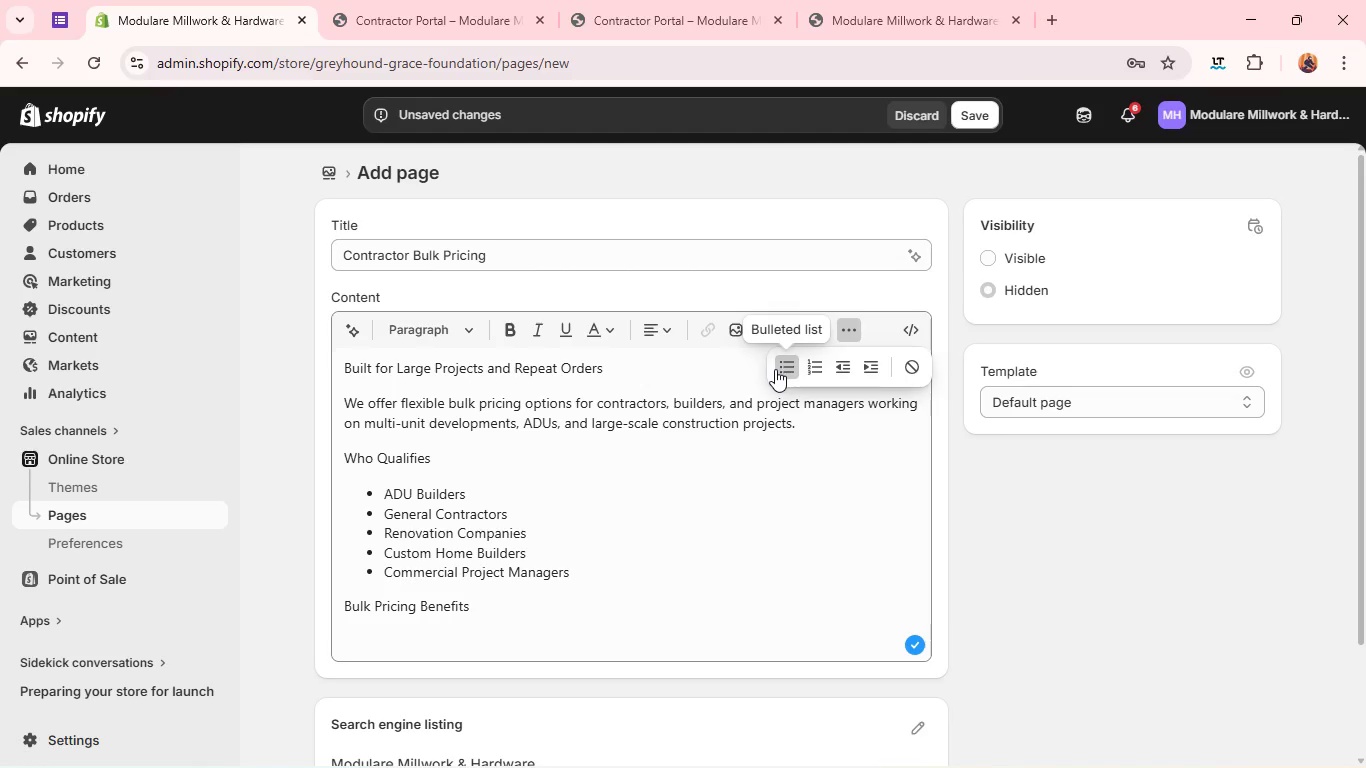 
left_click([775, 369])
 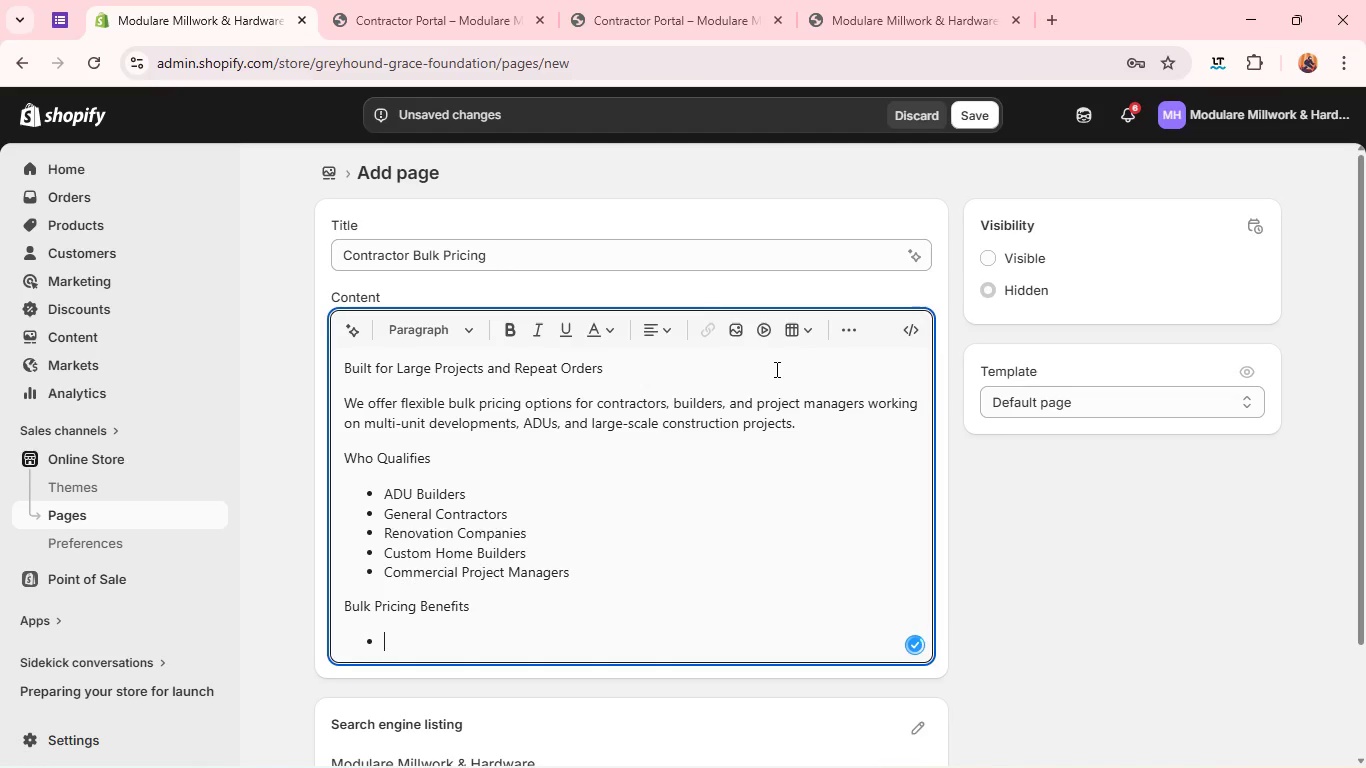 
type(Discounted rates on multi-unit orders)
 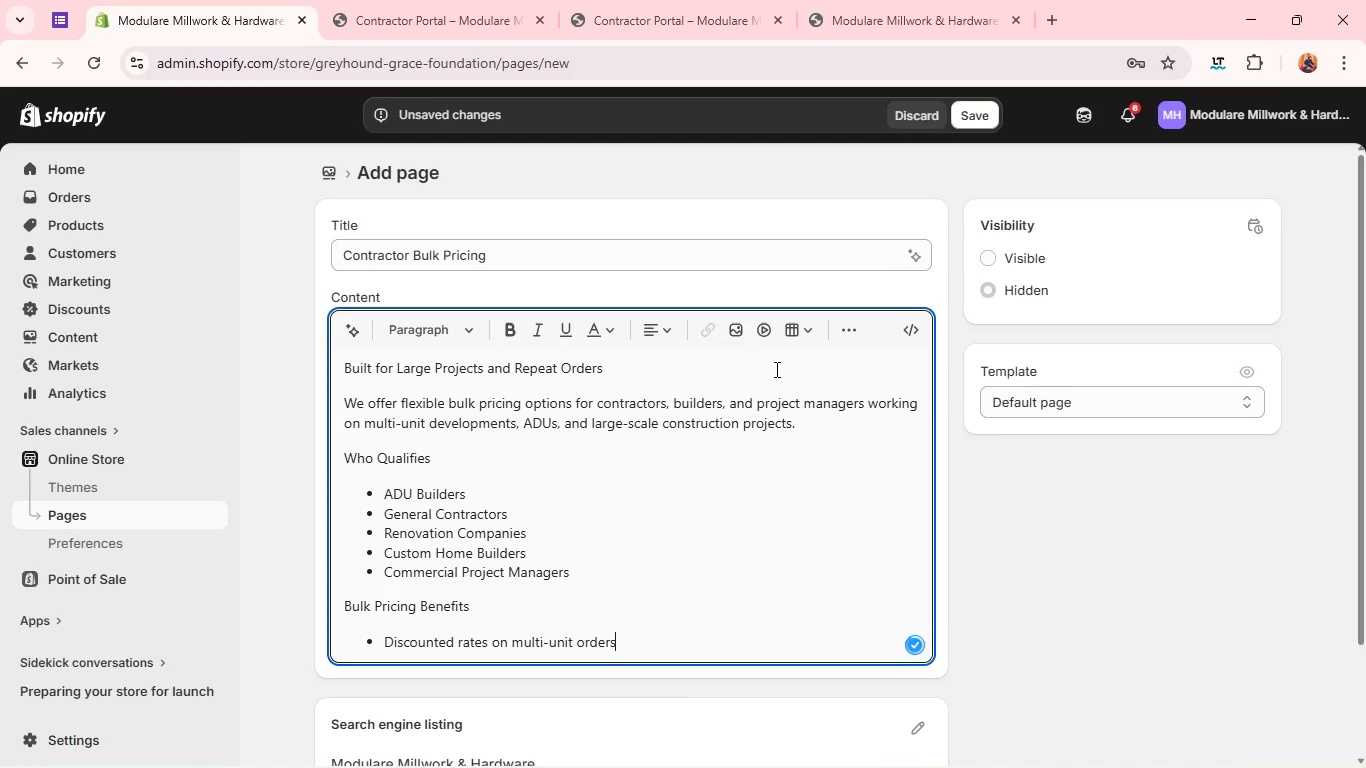 
key(Enter)
 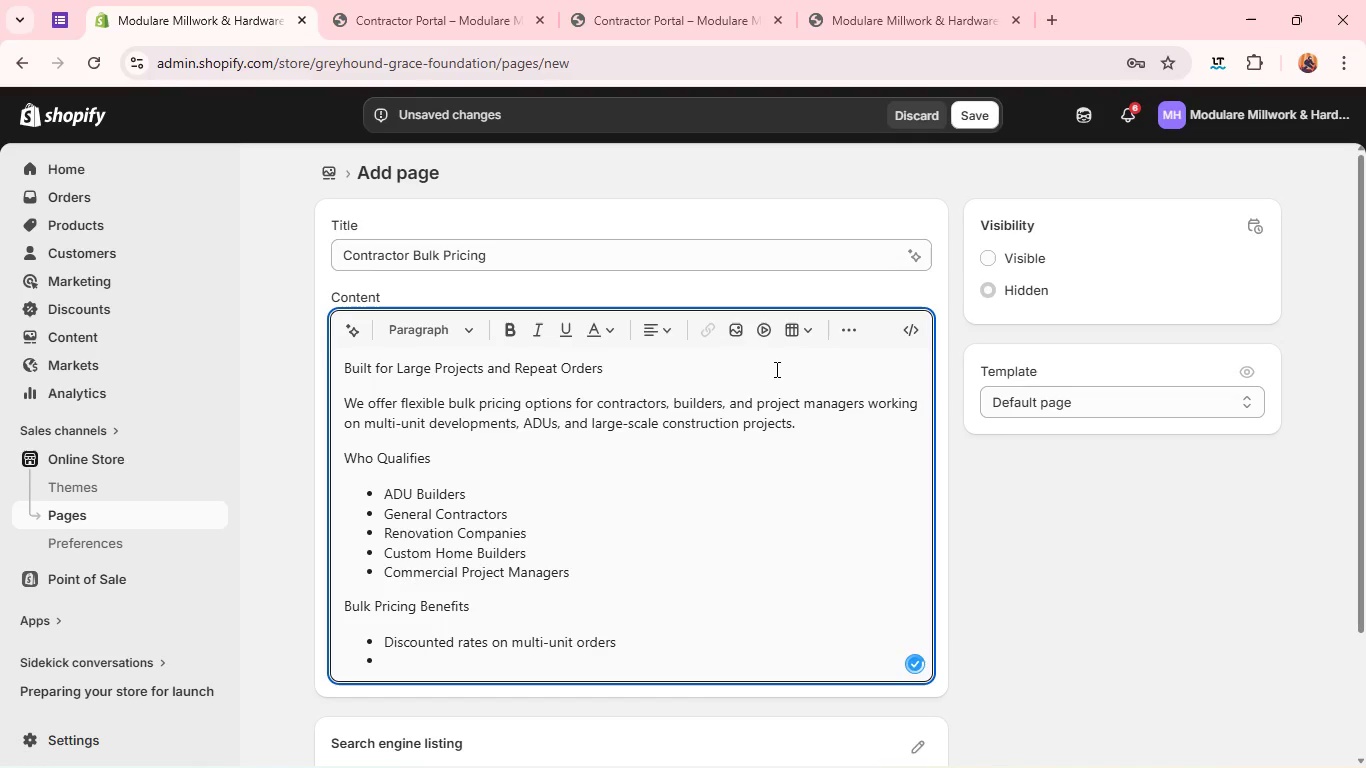 
type(Priority order processing)
 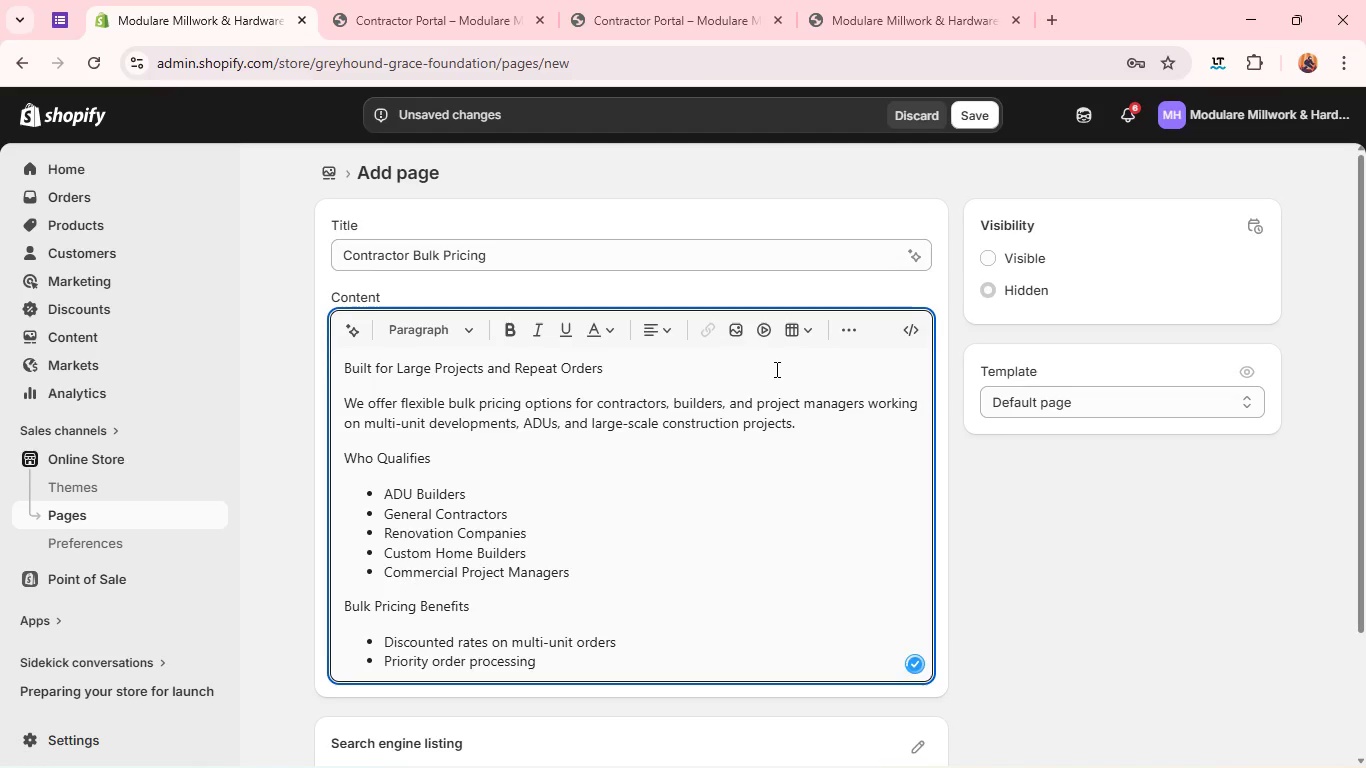 
key(Enter)
 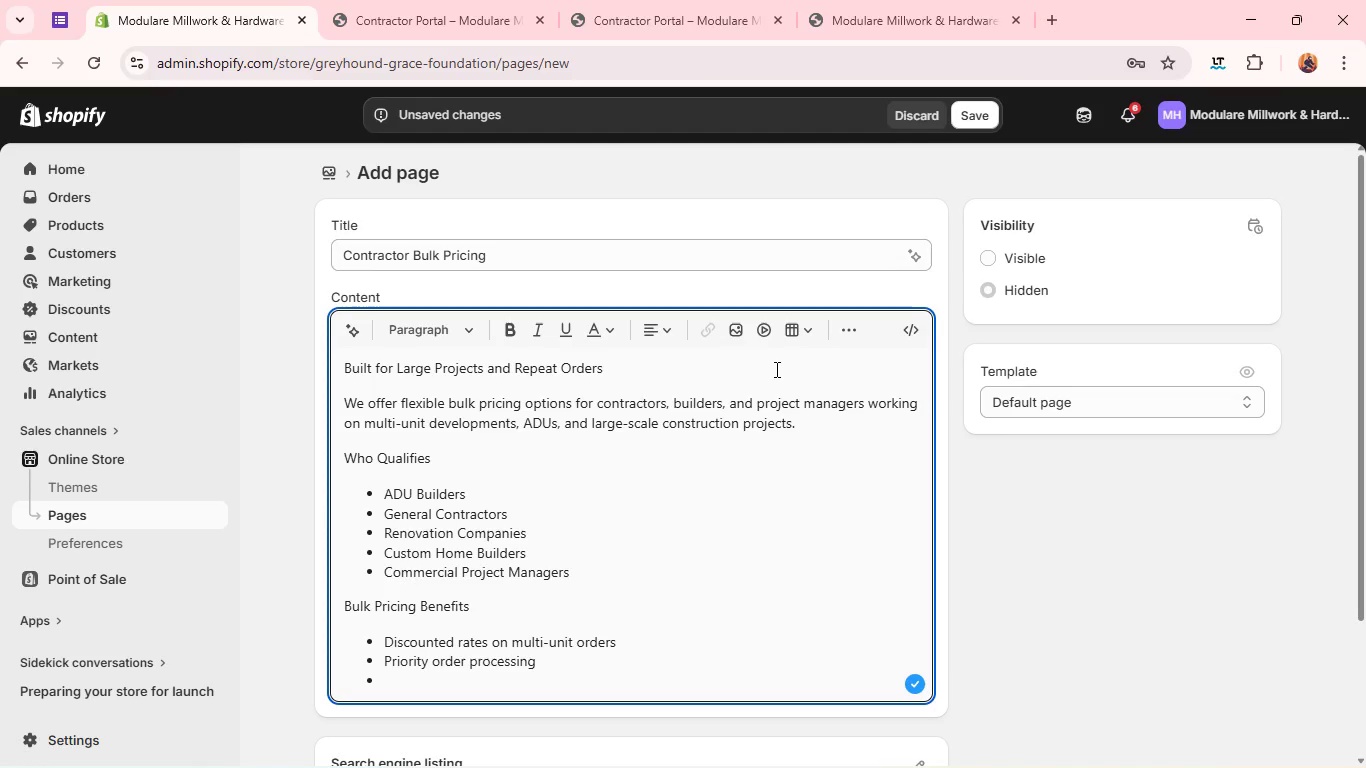 
wait(27.06)
 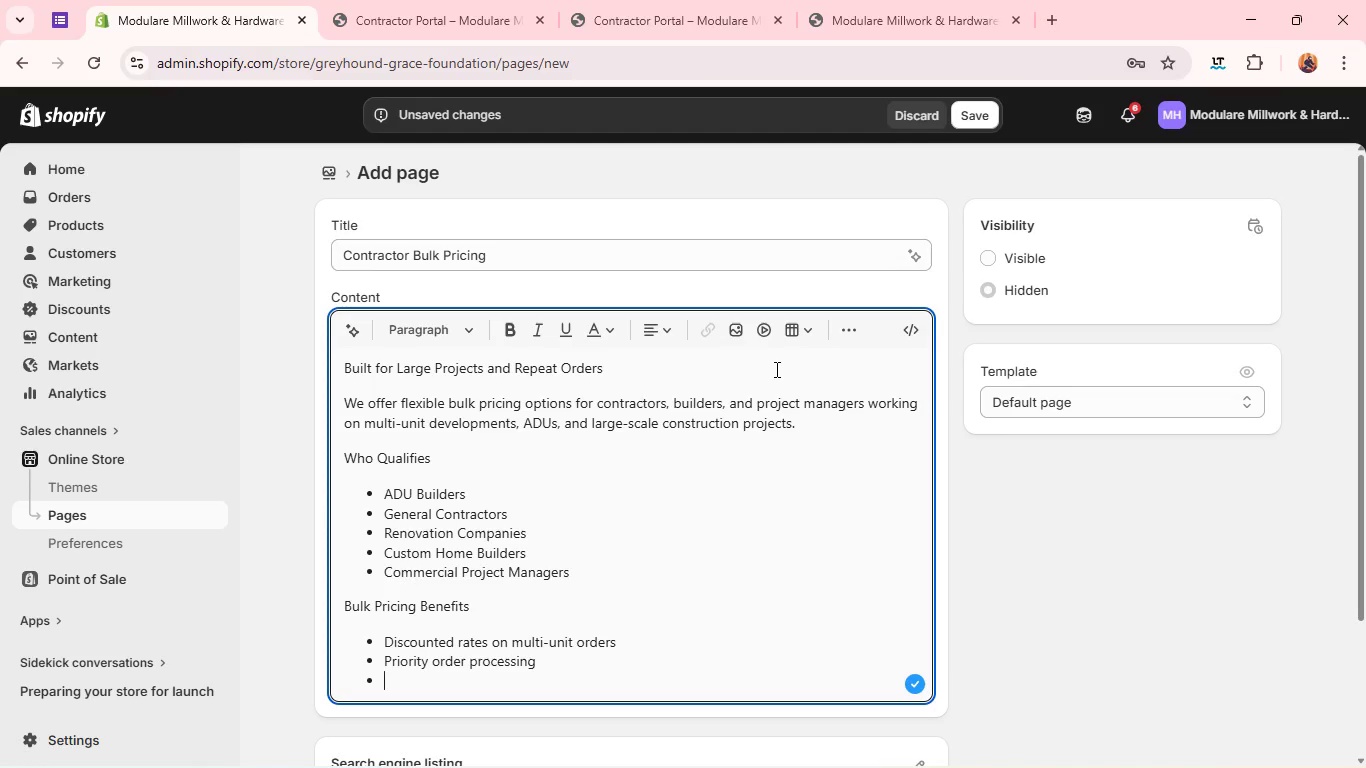 
type(Consistent product abv)
key(Backspace)
key(Backspace)
type(vailabli)
key(Backspace)
key(Backspace)
type(ility )
 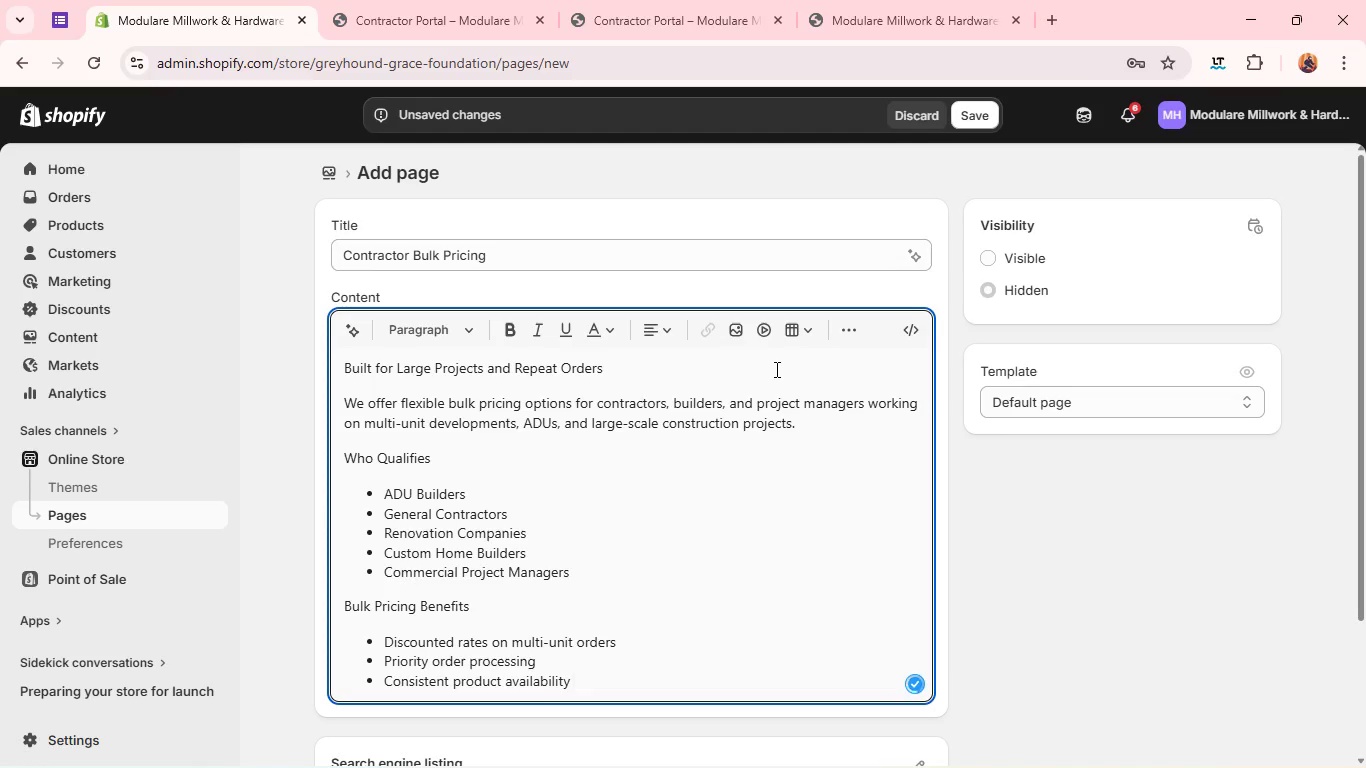 
key(Enter)
 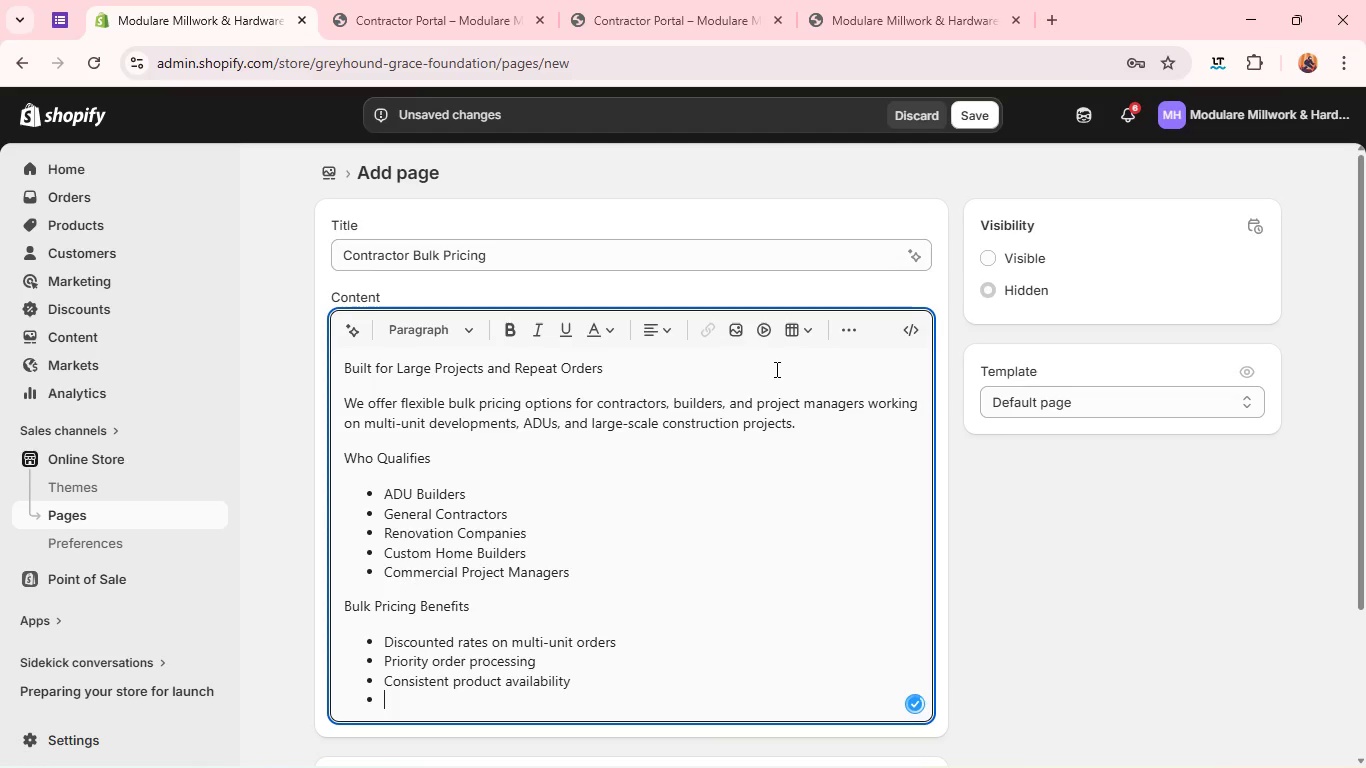 
type(Simplified procurement for ongoing projects)
 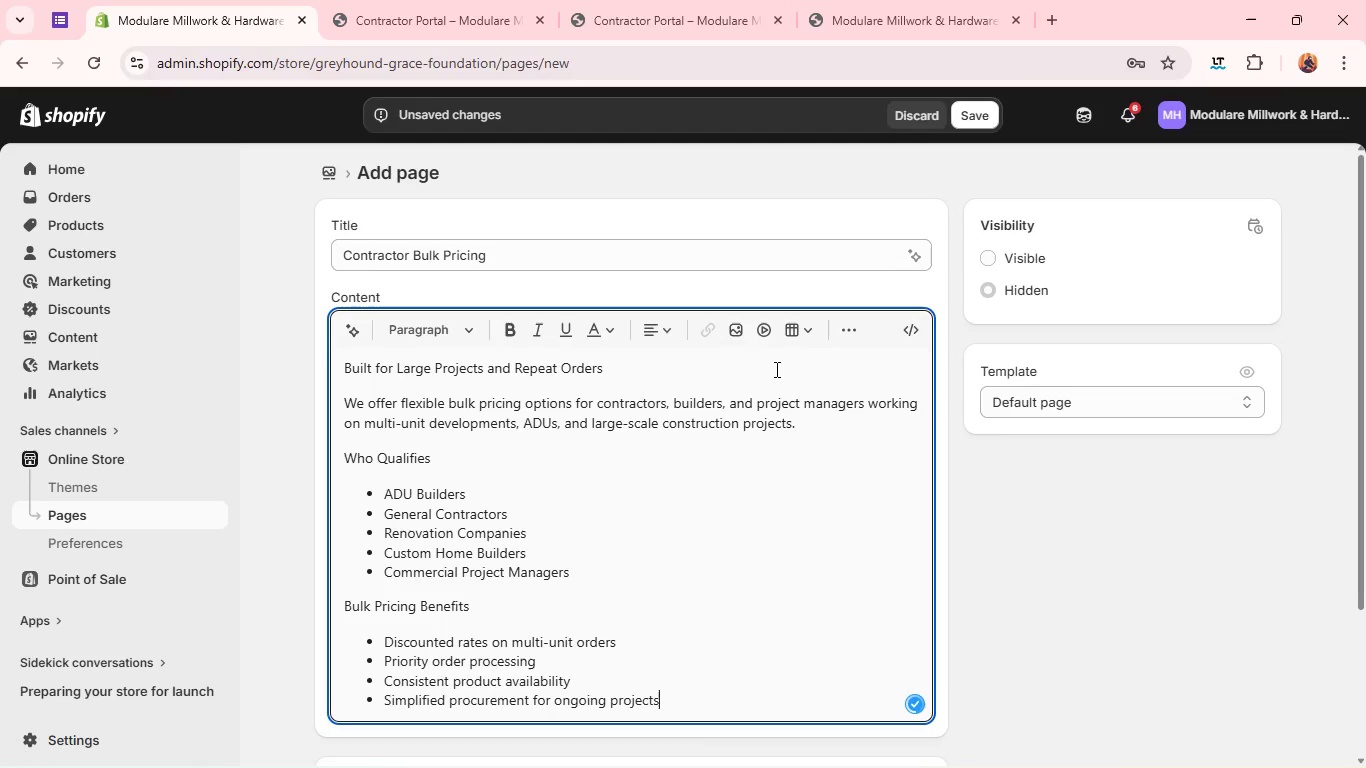 
key(Enter)
 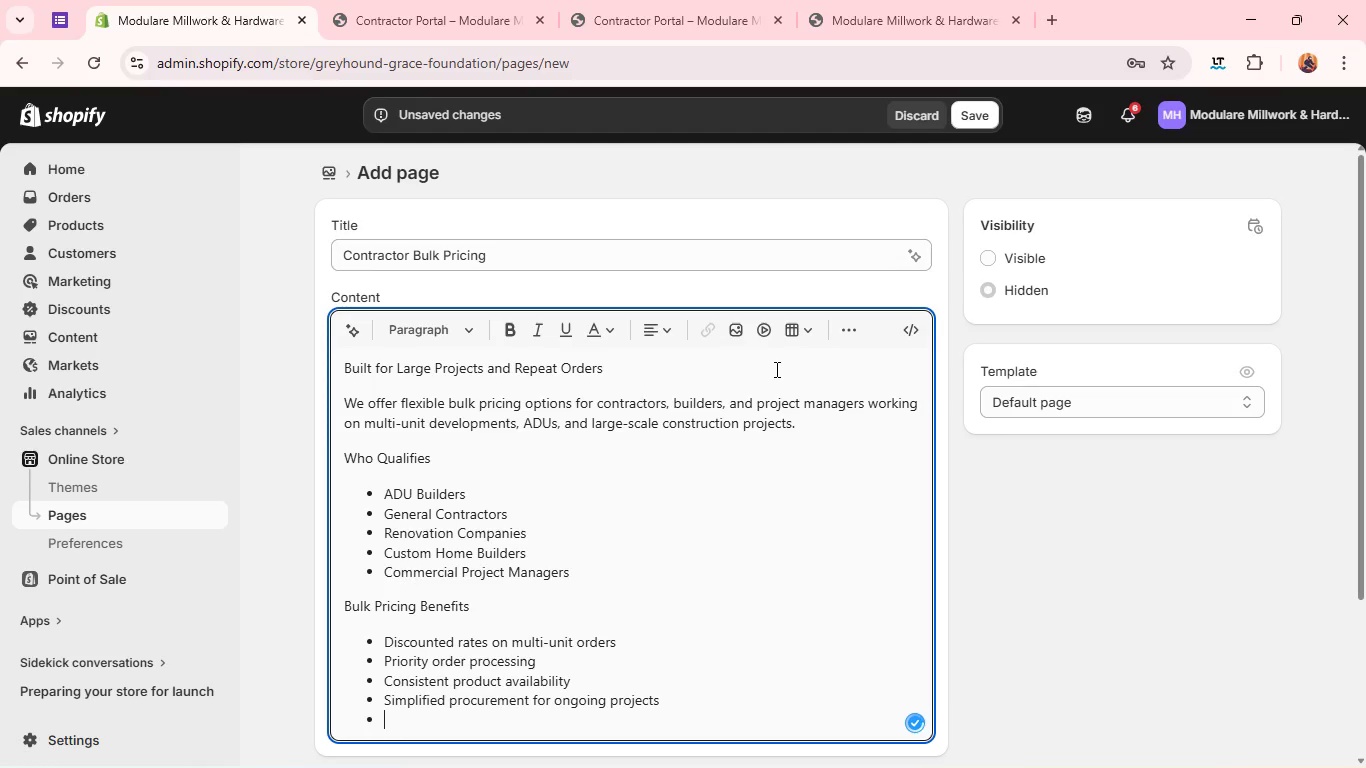 
key(Enter)
 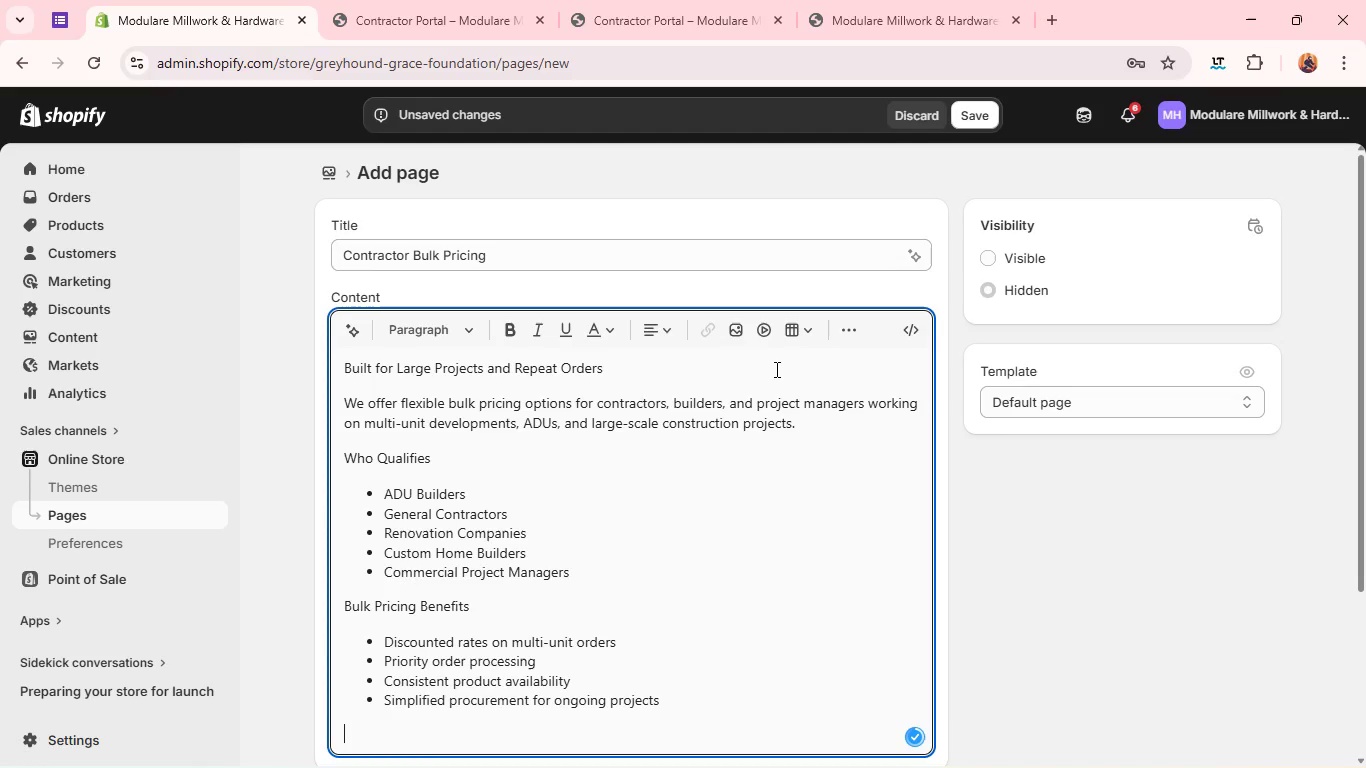 
type(J)
key(Backspace)
type(BHo)
key(Backspace)
key(Backspace)
key(Backspace)
type(How It Worl)
key(Backspace)
type(ks)
 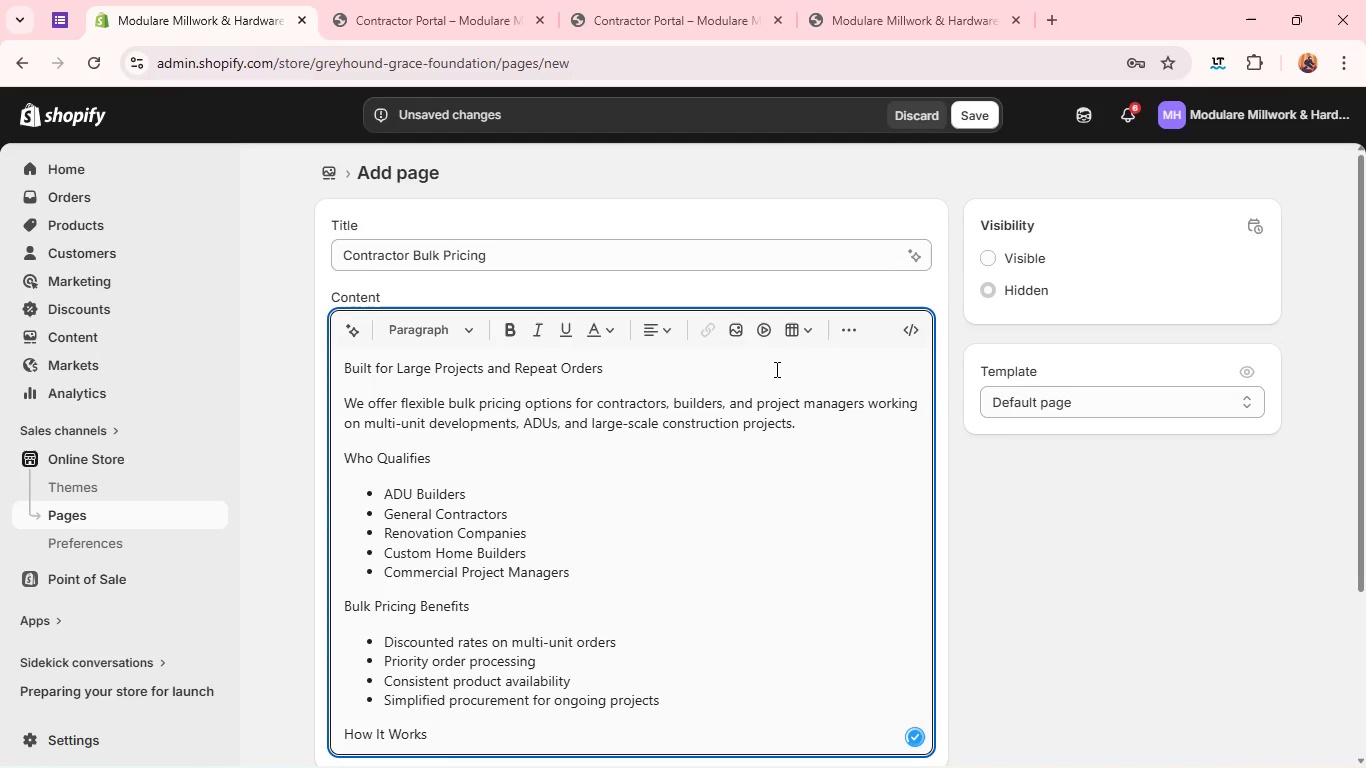 
key(Enter)
 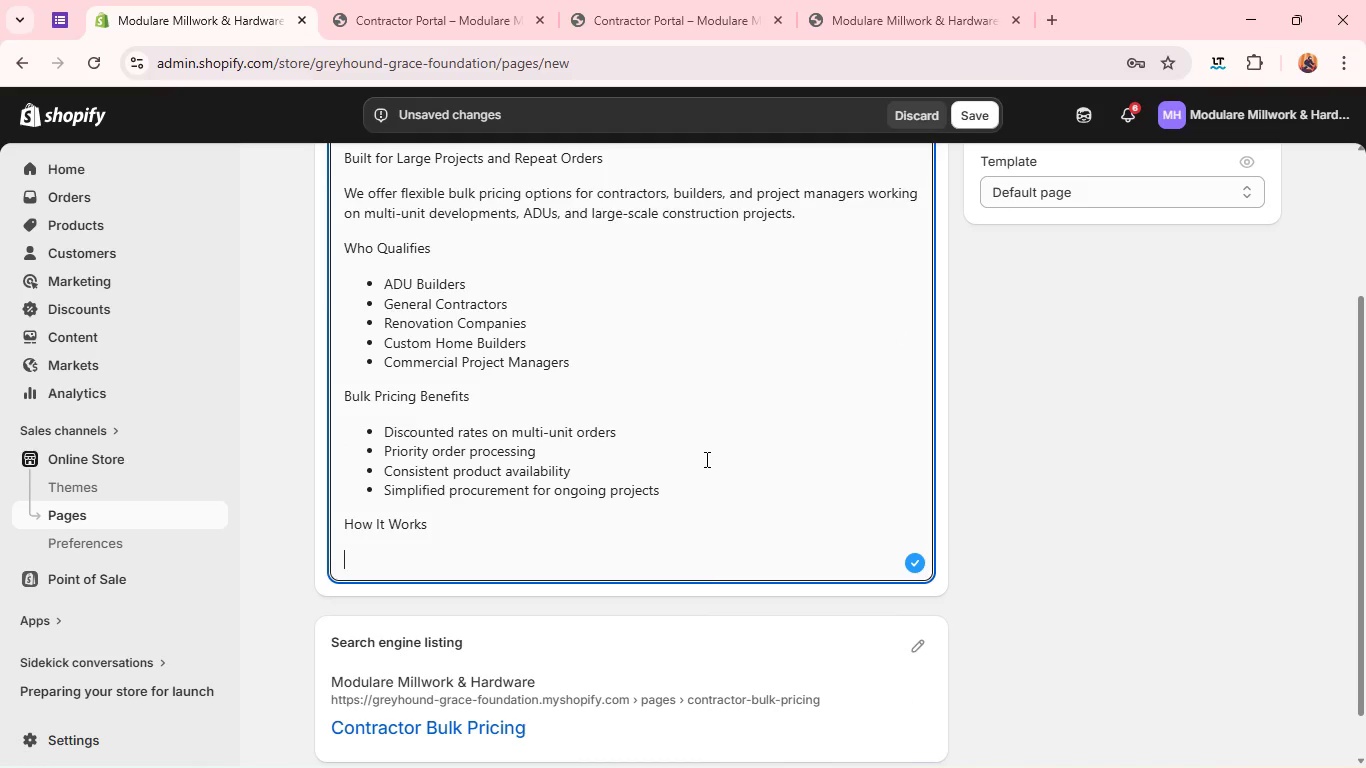 
type(Submit your project details, including reuired pivot system load c)
 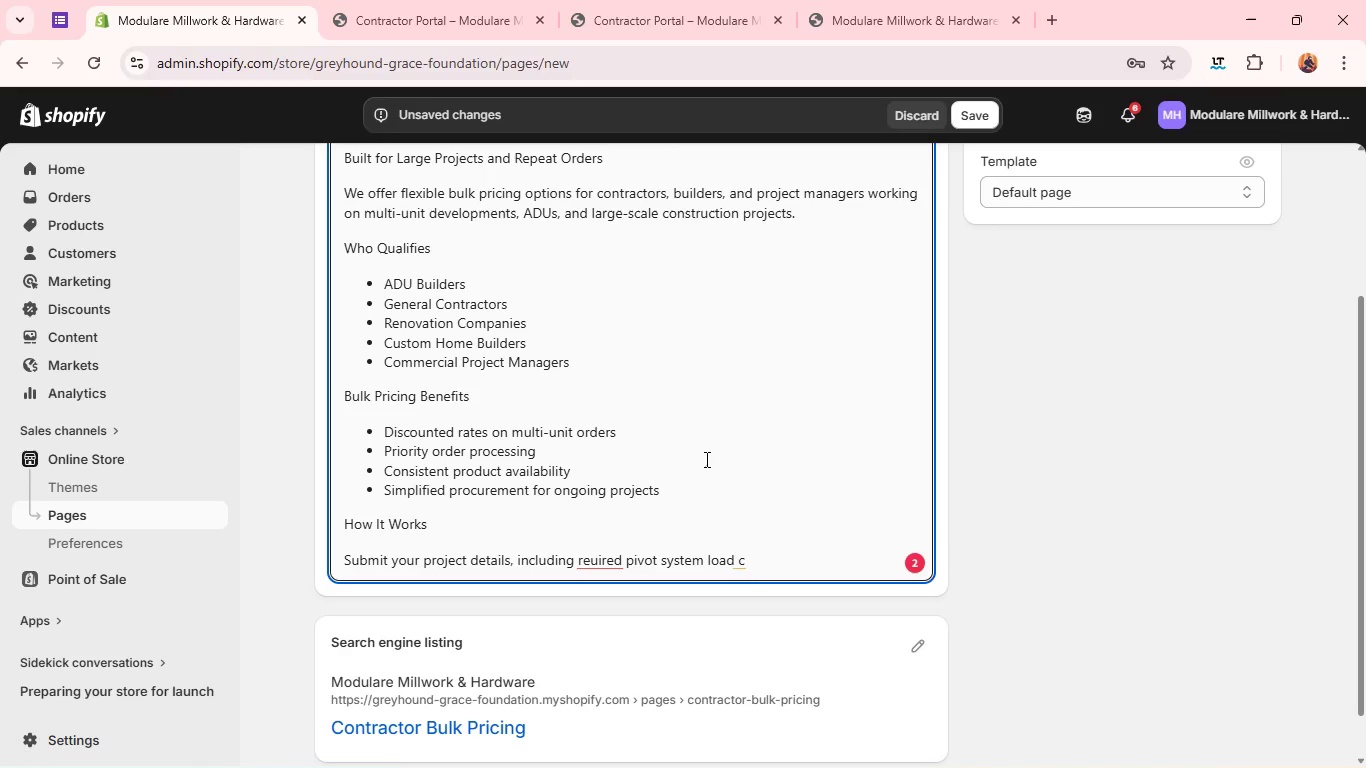 
wait(8.62)
 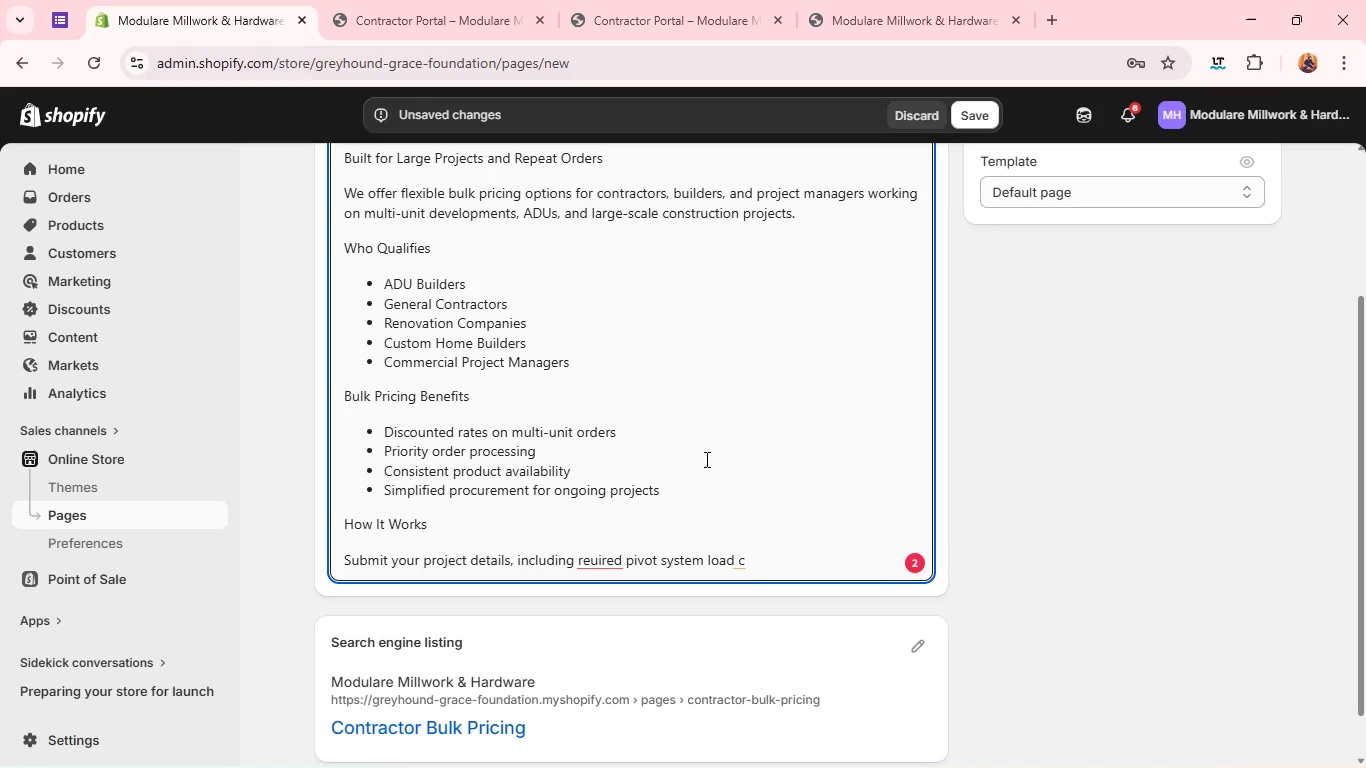 
left_click([595, 557])
 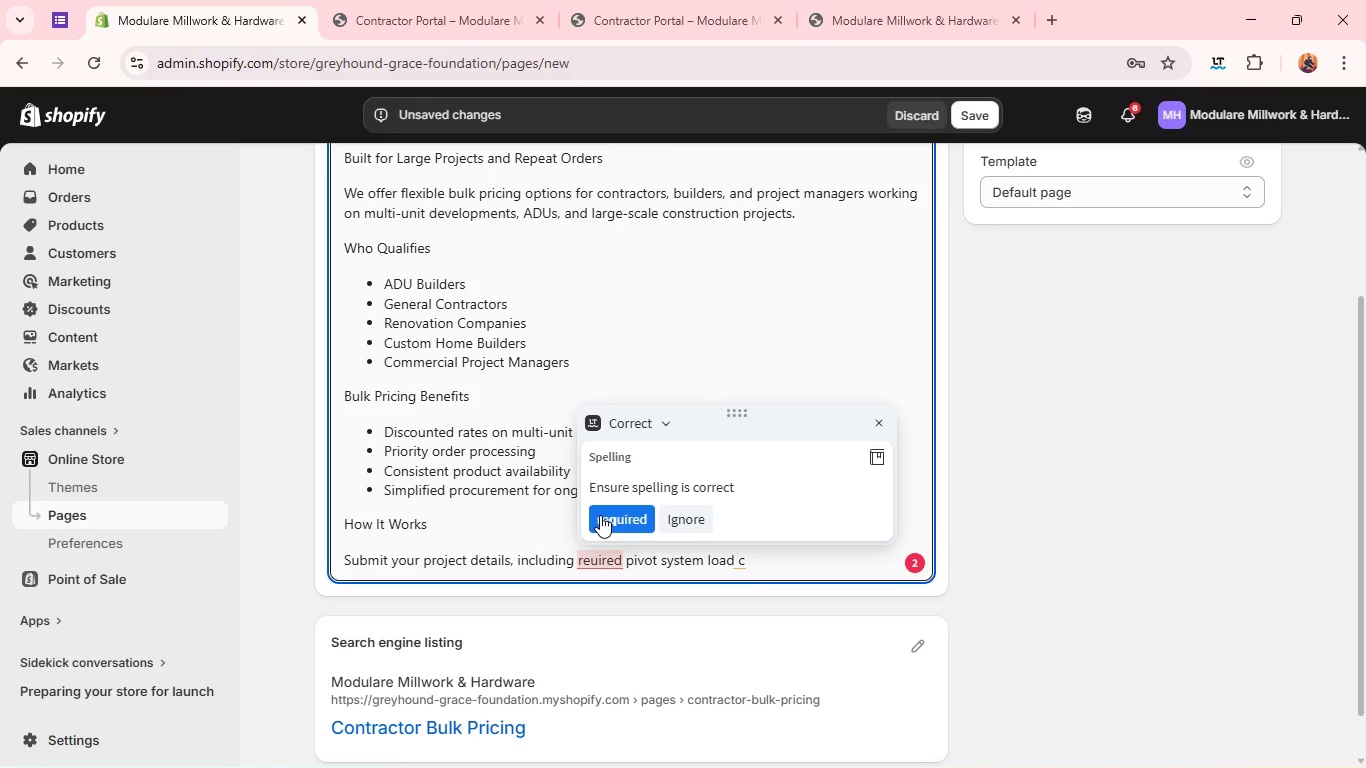 
left_click([600, 515])
 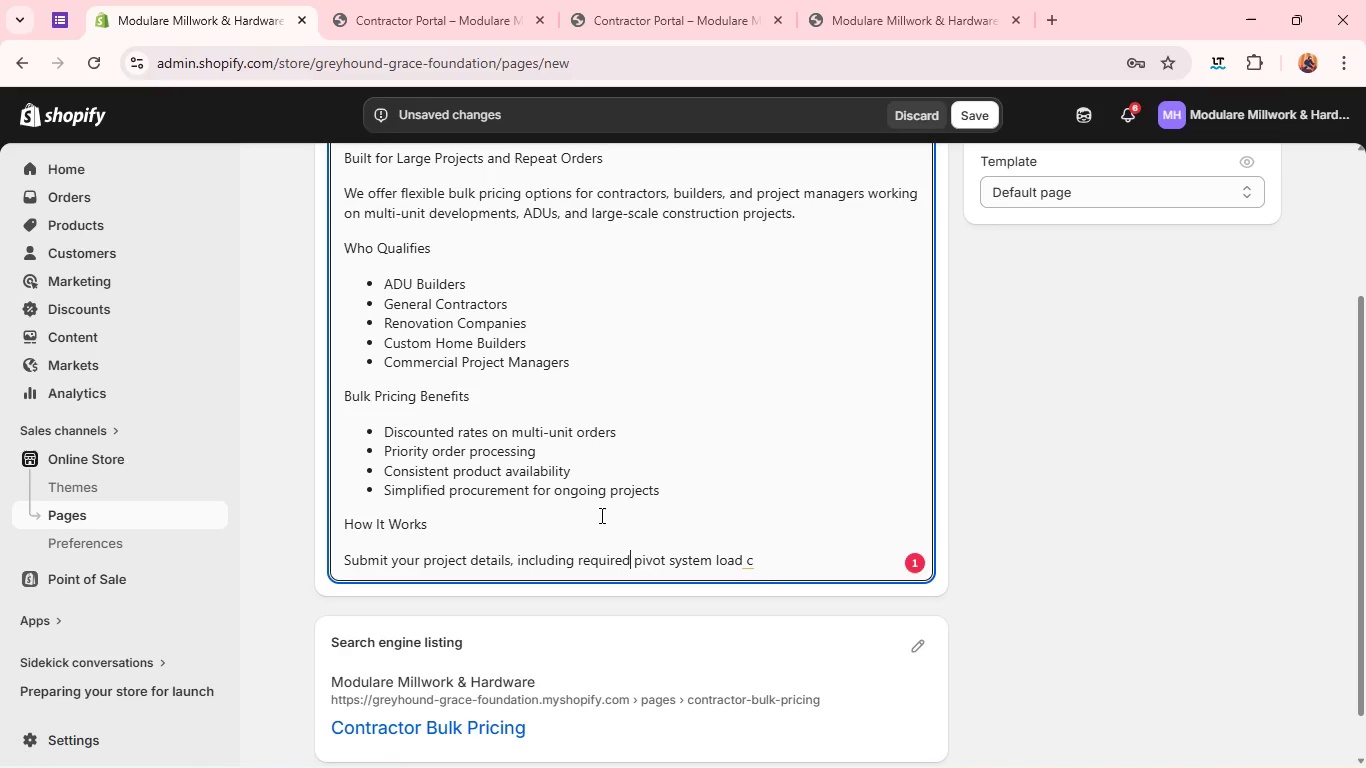 
wait(6.69)
 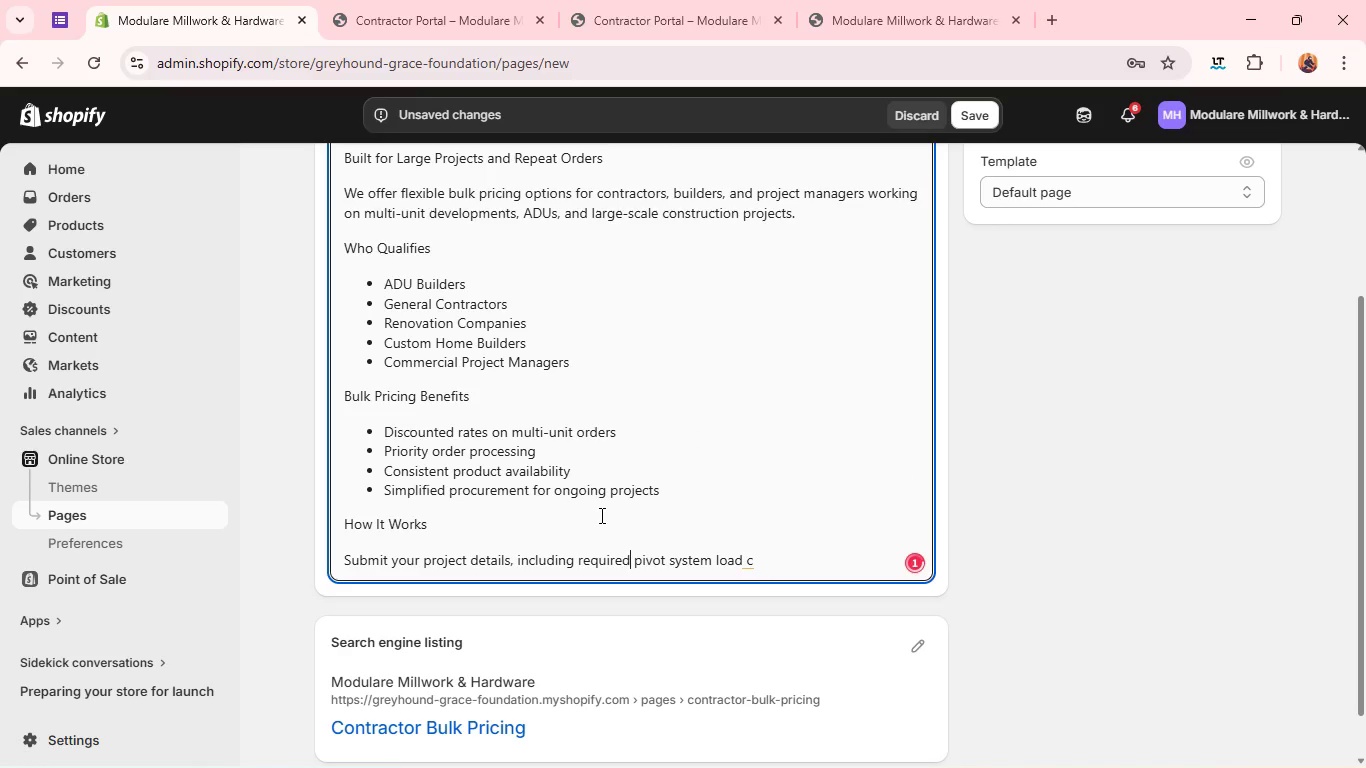 
left_click([777, 557])
 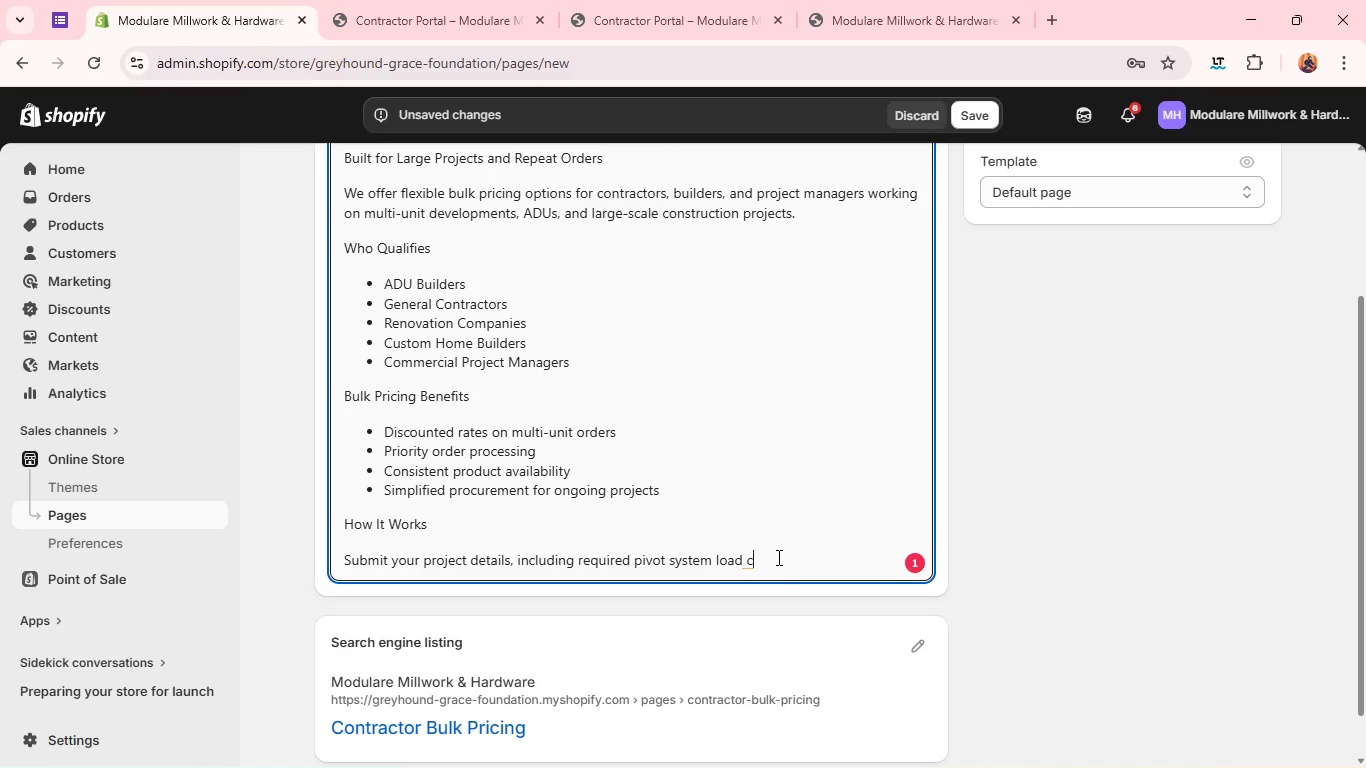 
type(apacities and estimated quantites )
key(Backspace)
type(. Our team will review your request and provide )
 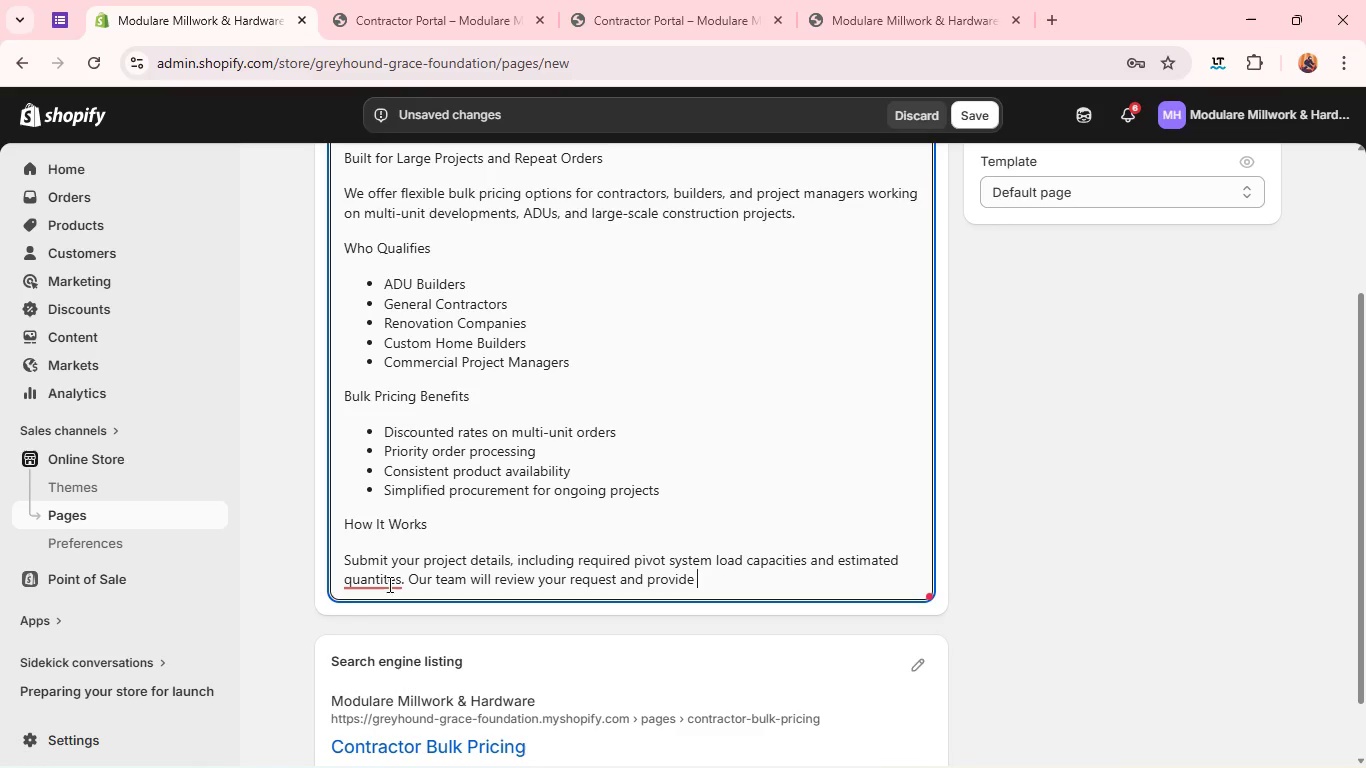 
left_click([380, 582])
 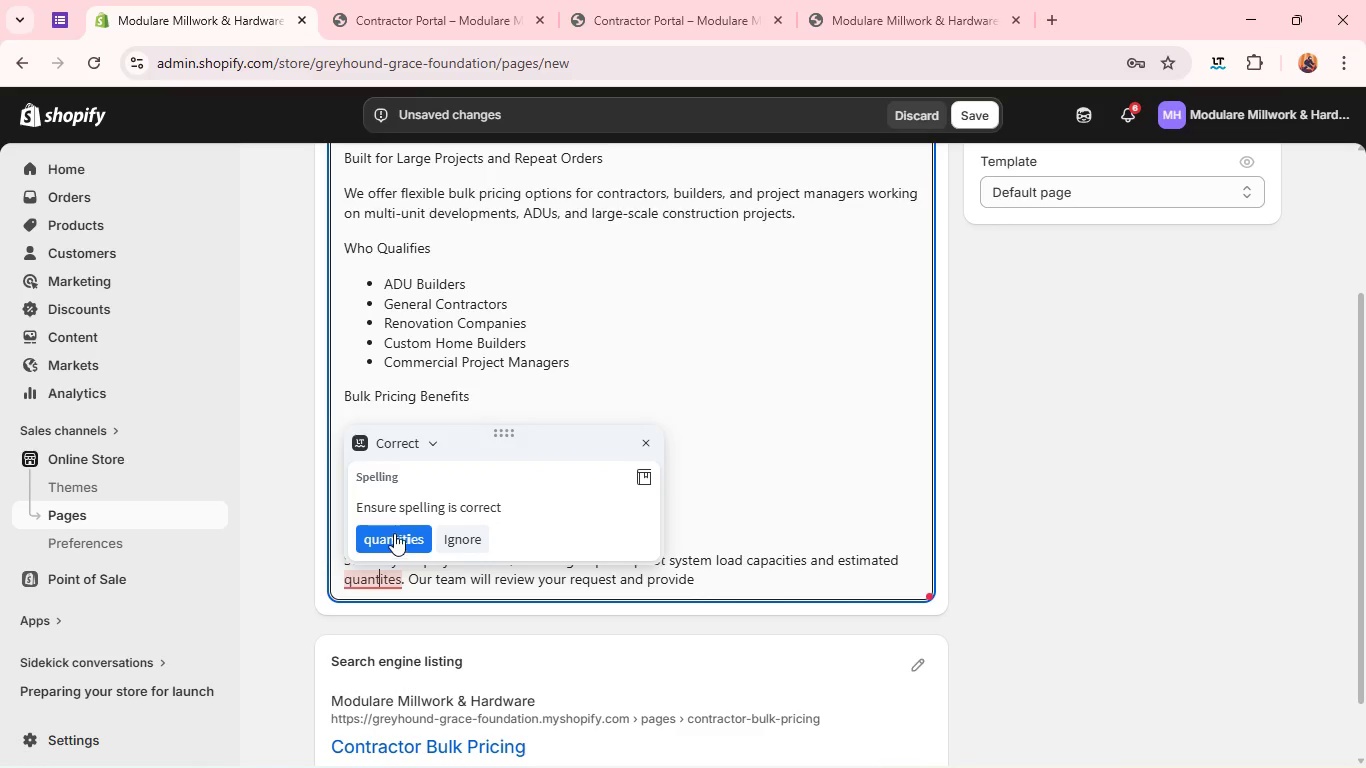 
left_click([395, 531])
 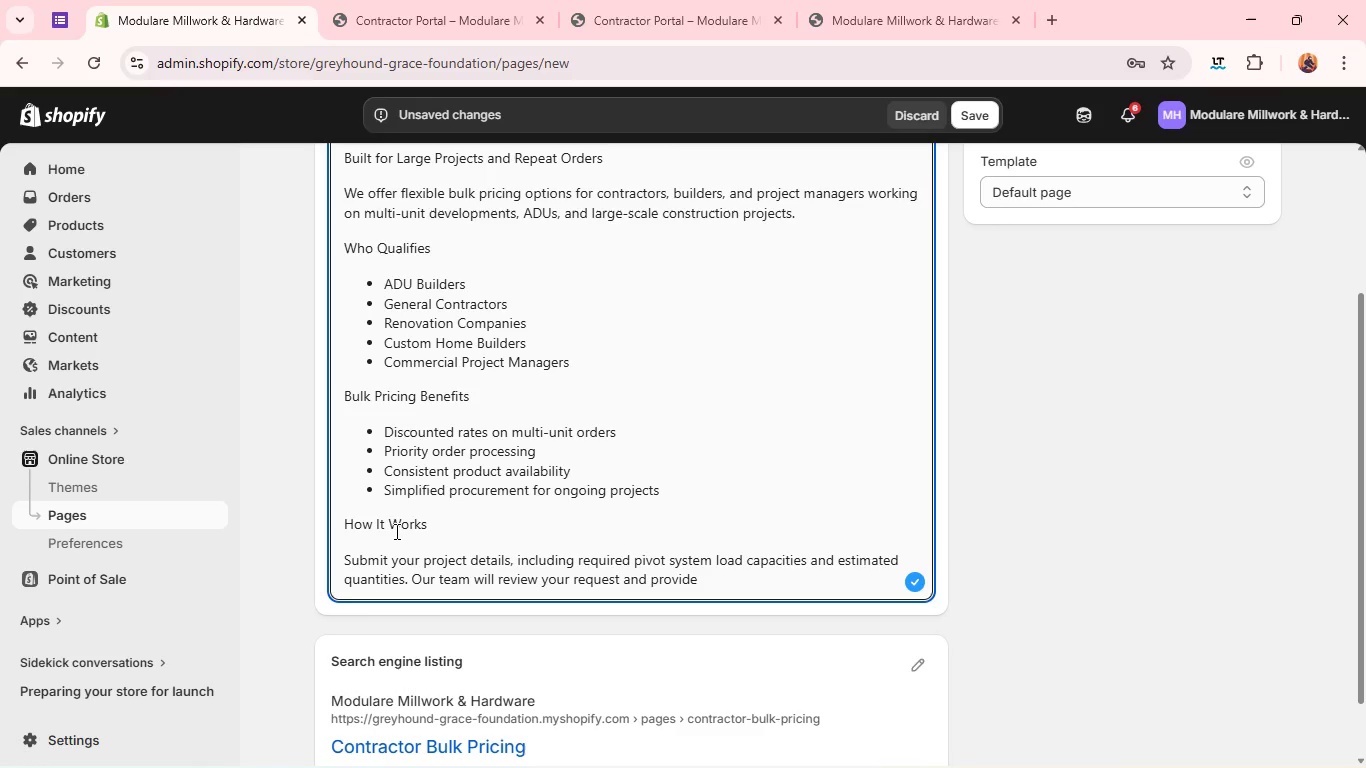 
wait(15.72)
 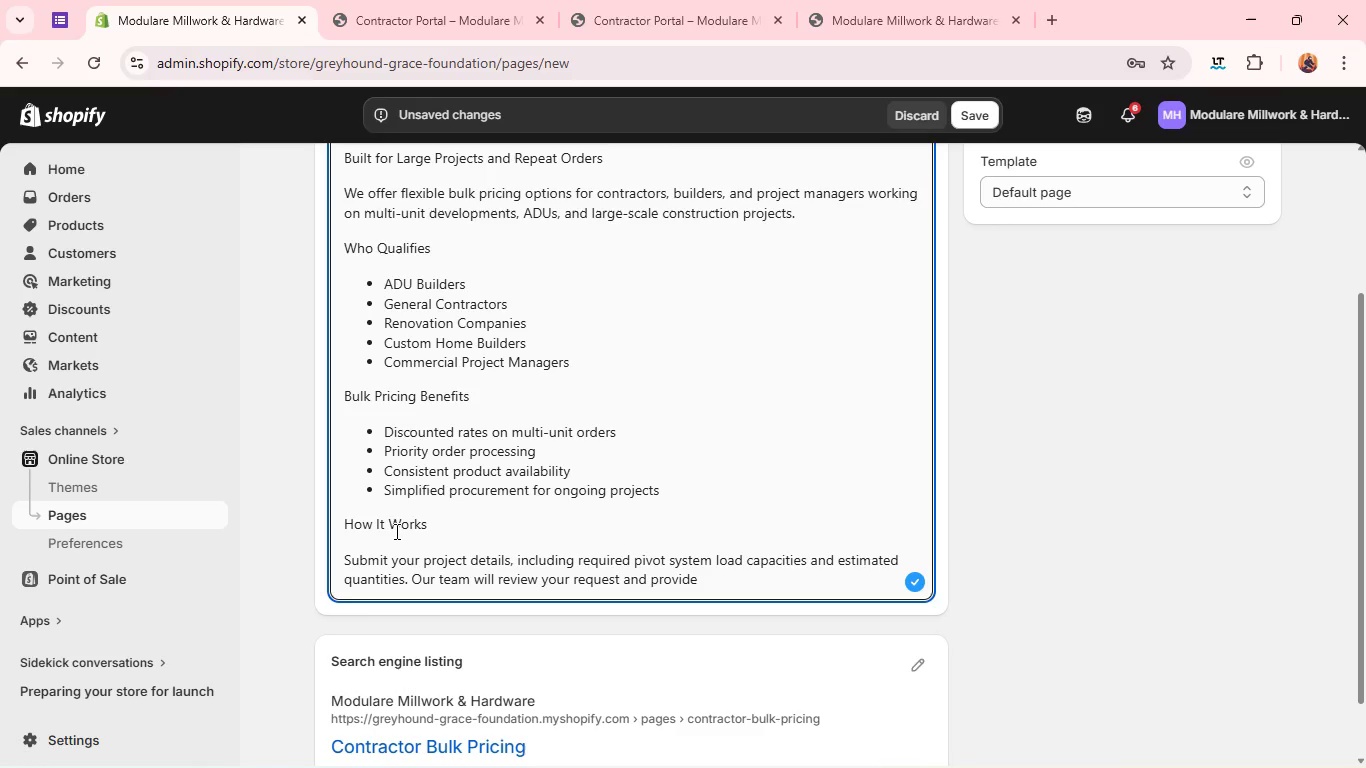 
left_click([707, 508])
 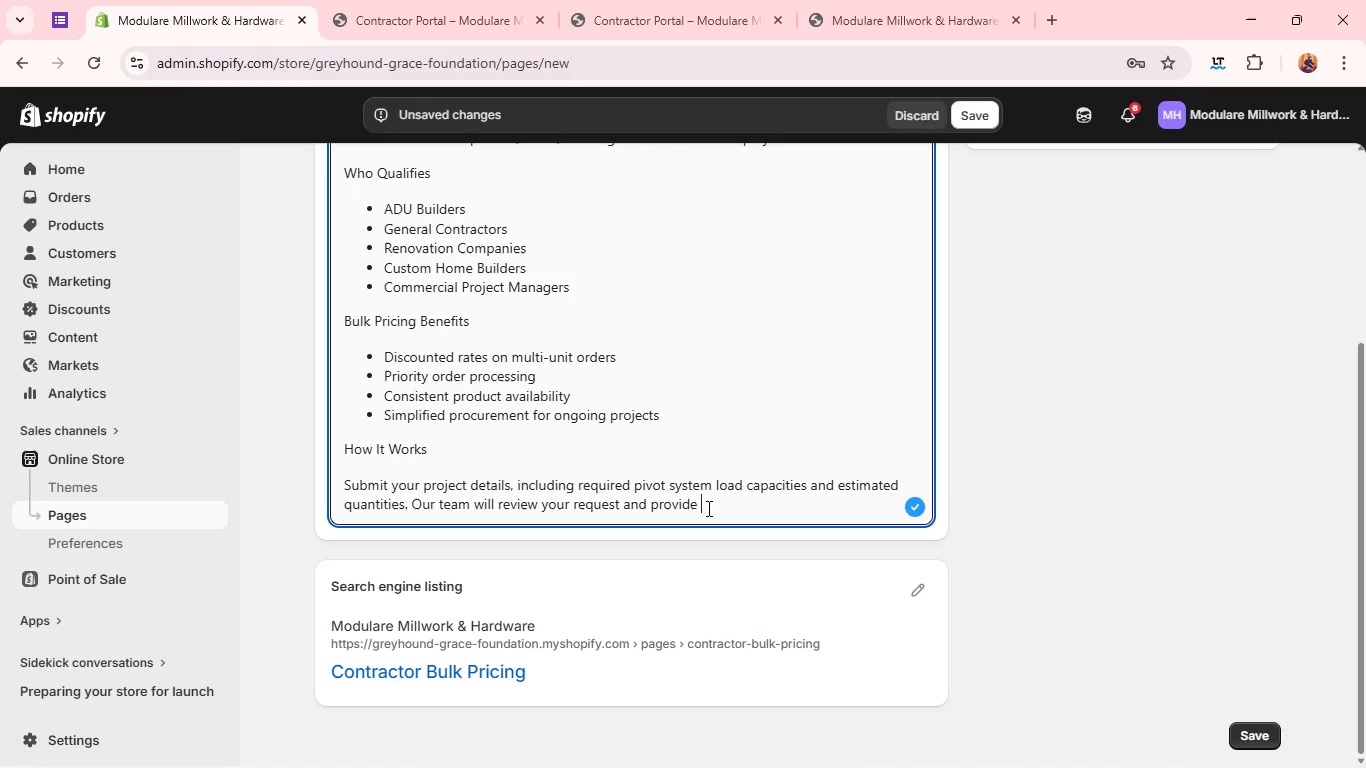 
wait(11.55)
 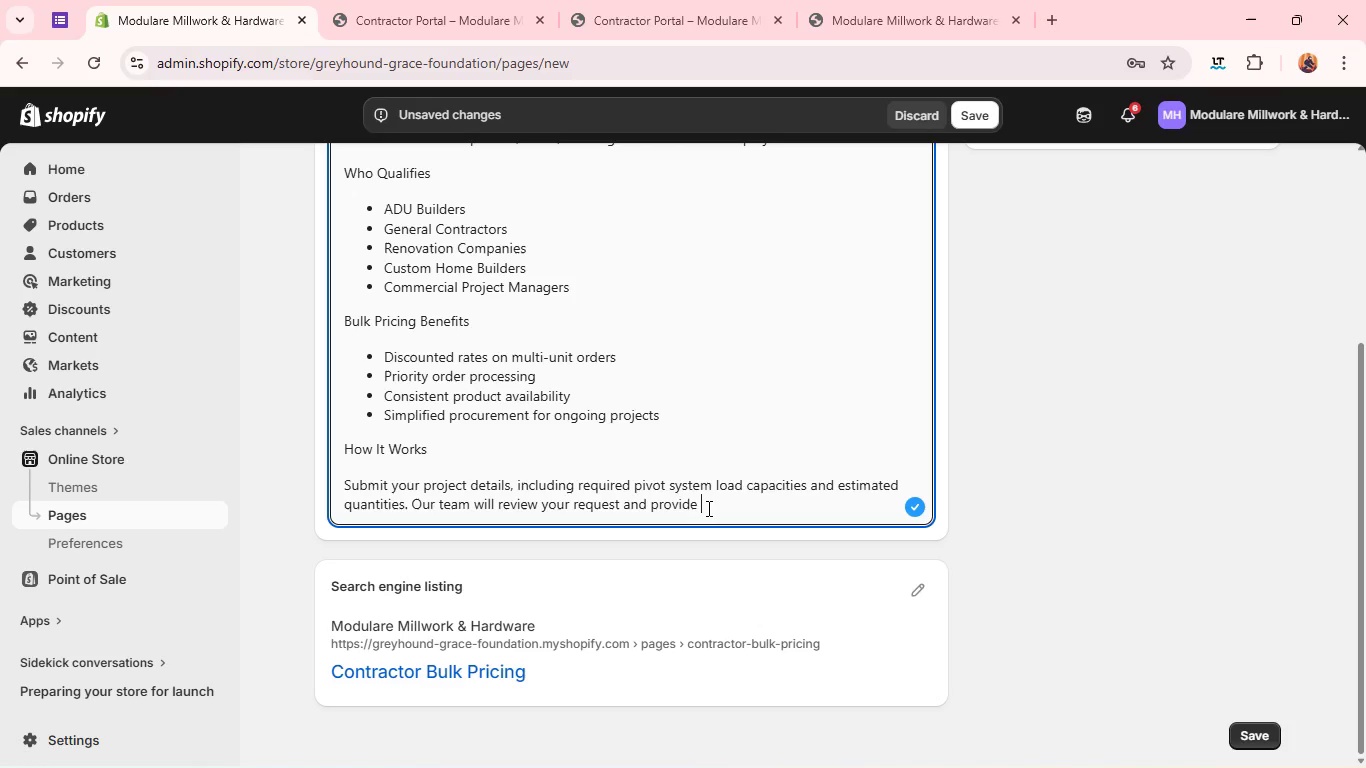 
type(a tailored quote based on your project scope.)
 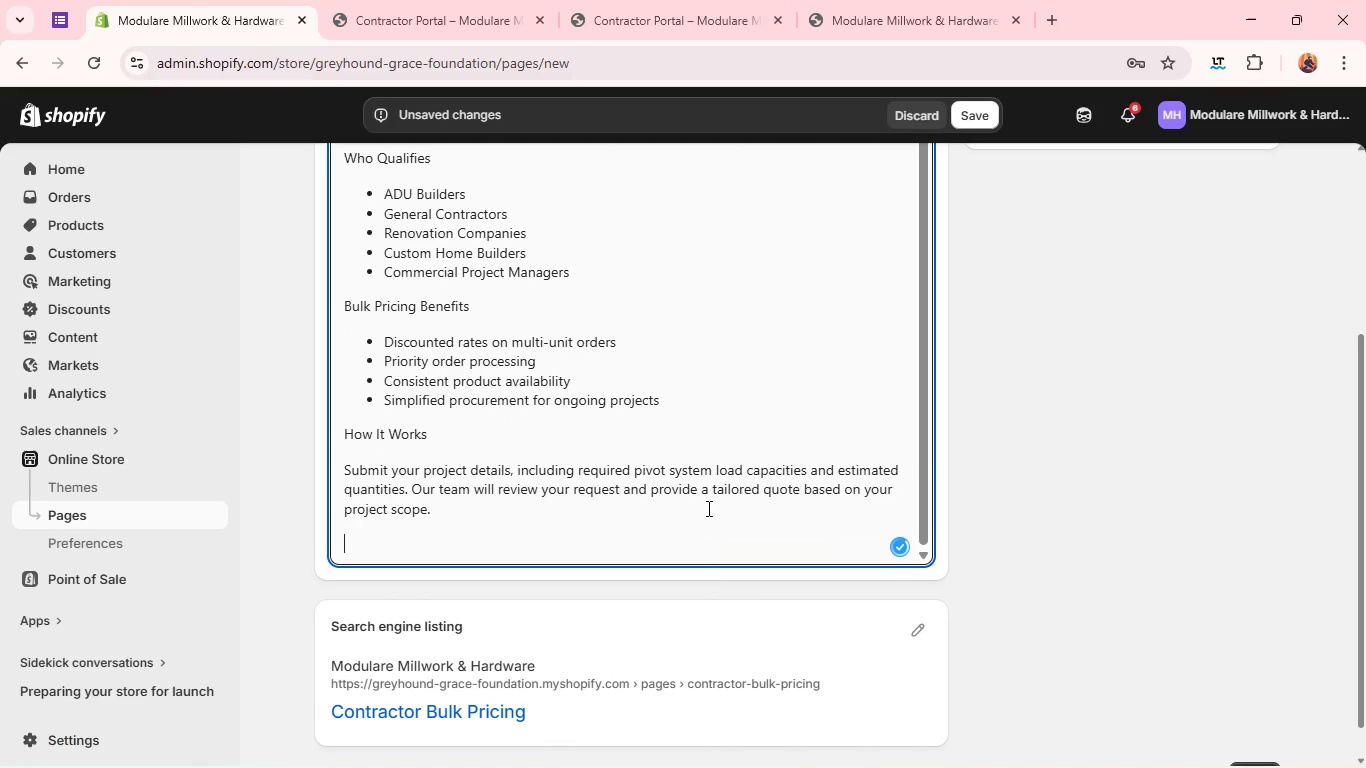 
key(Enter)
 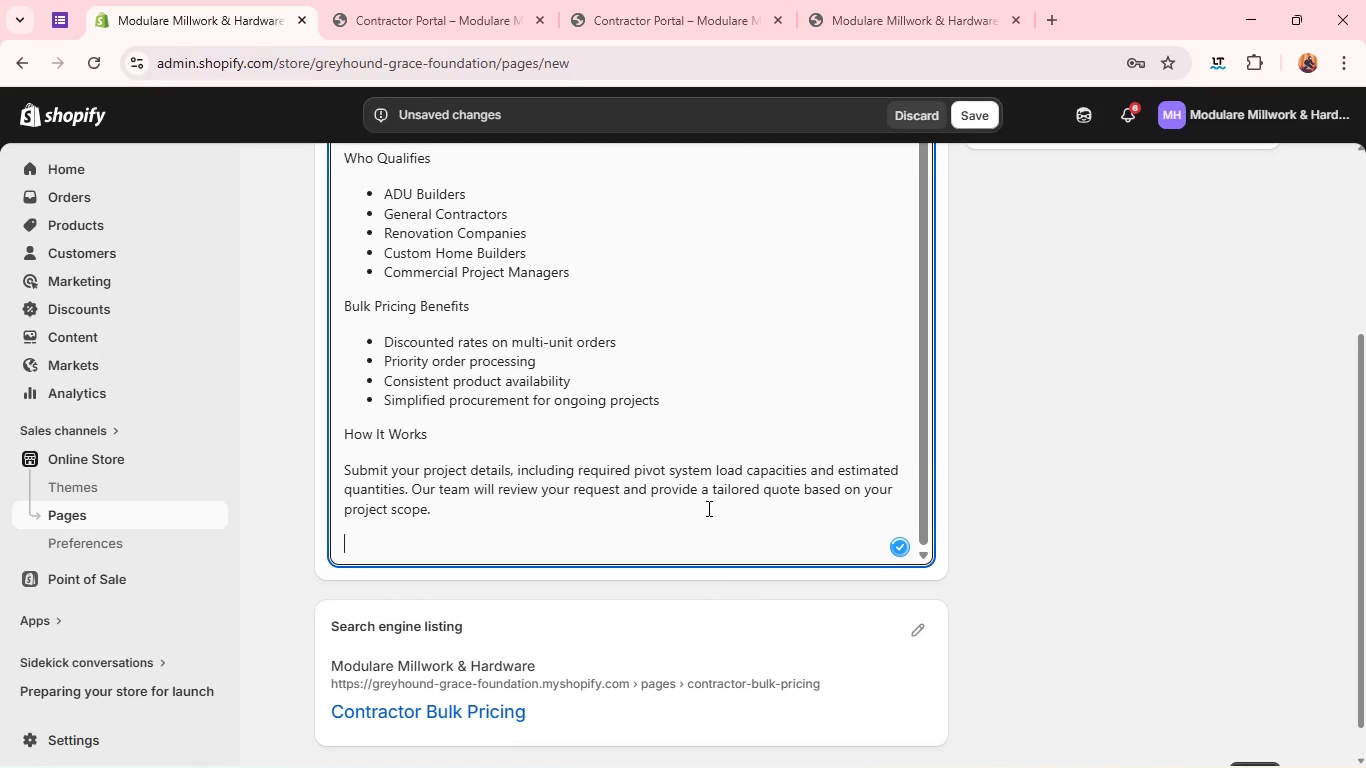 
type(Request a Qup)
key(Backspace)
type(ote)
 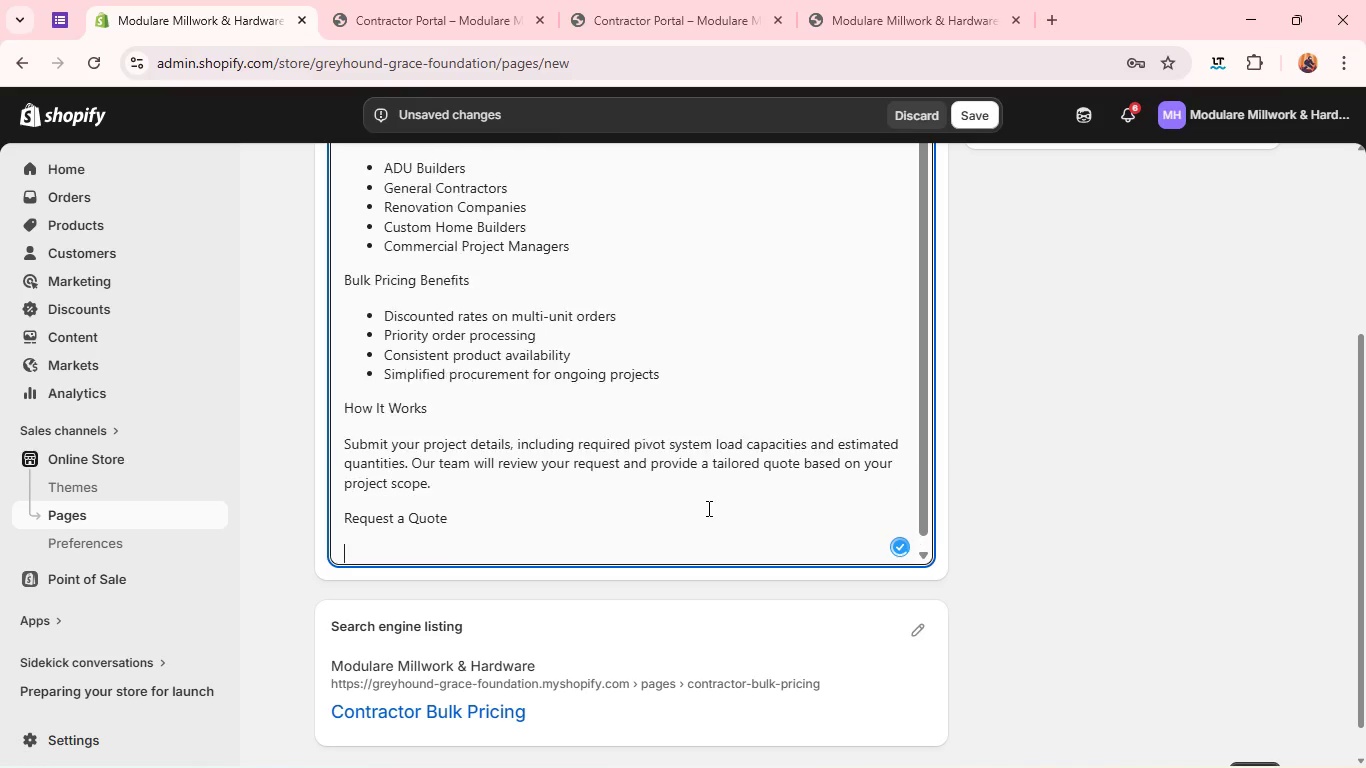 
 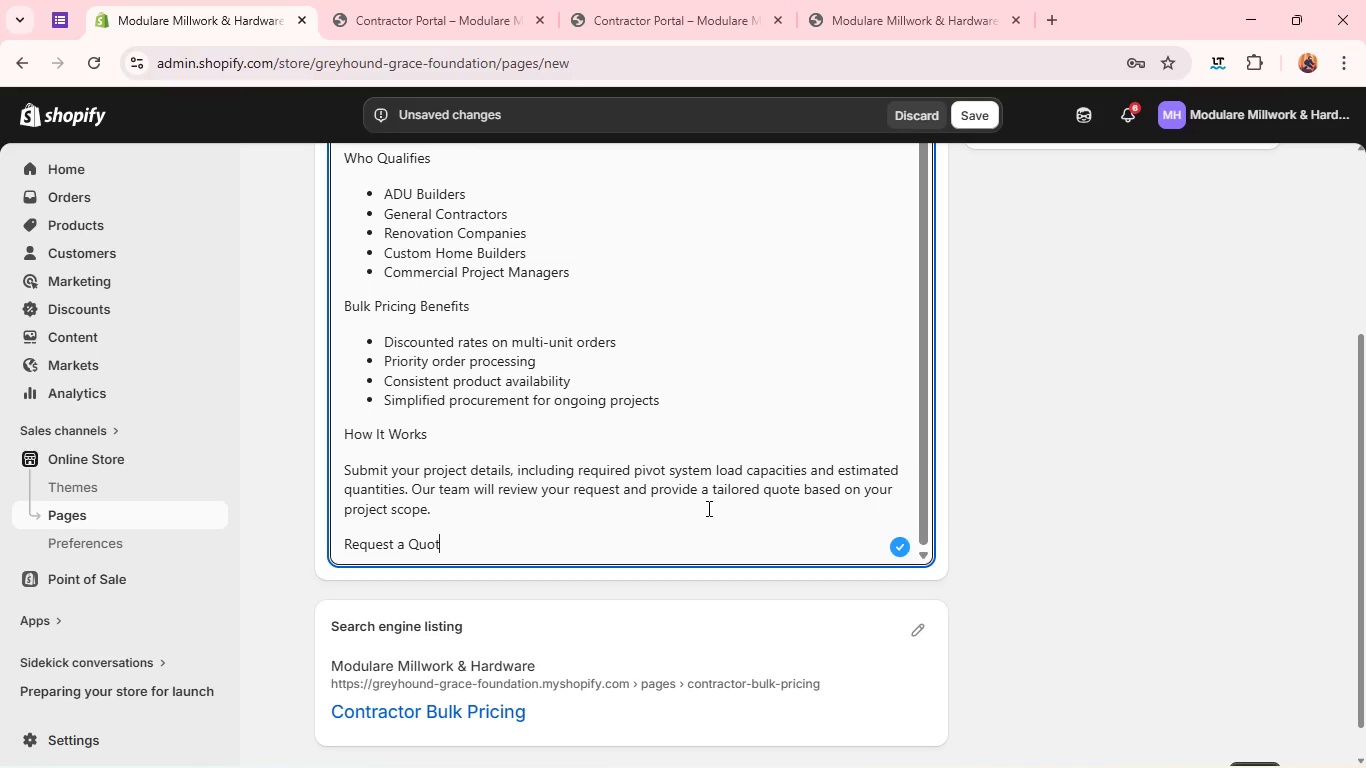 
key(Enter)
 